 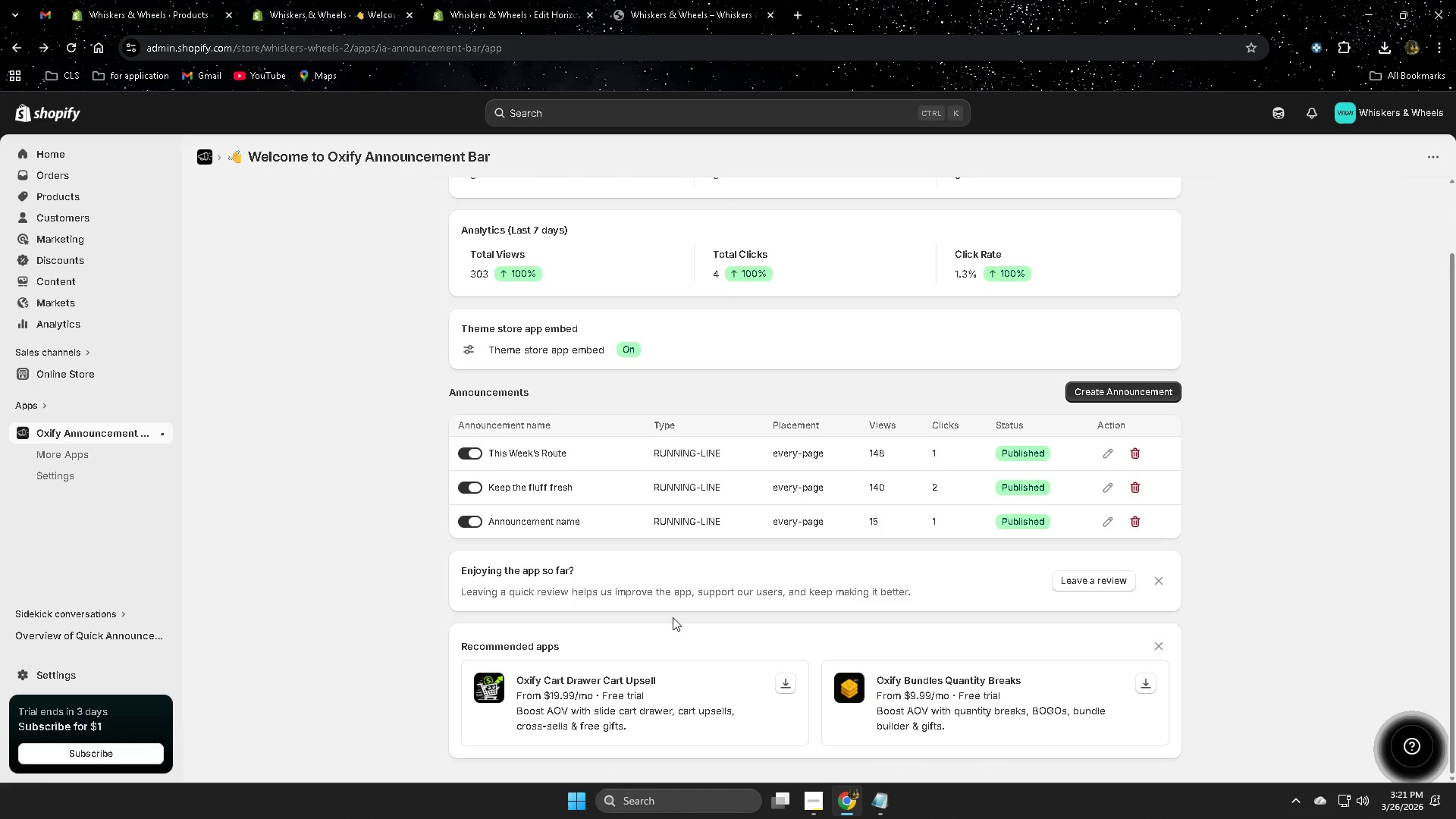 
left_click([1104, 488])
 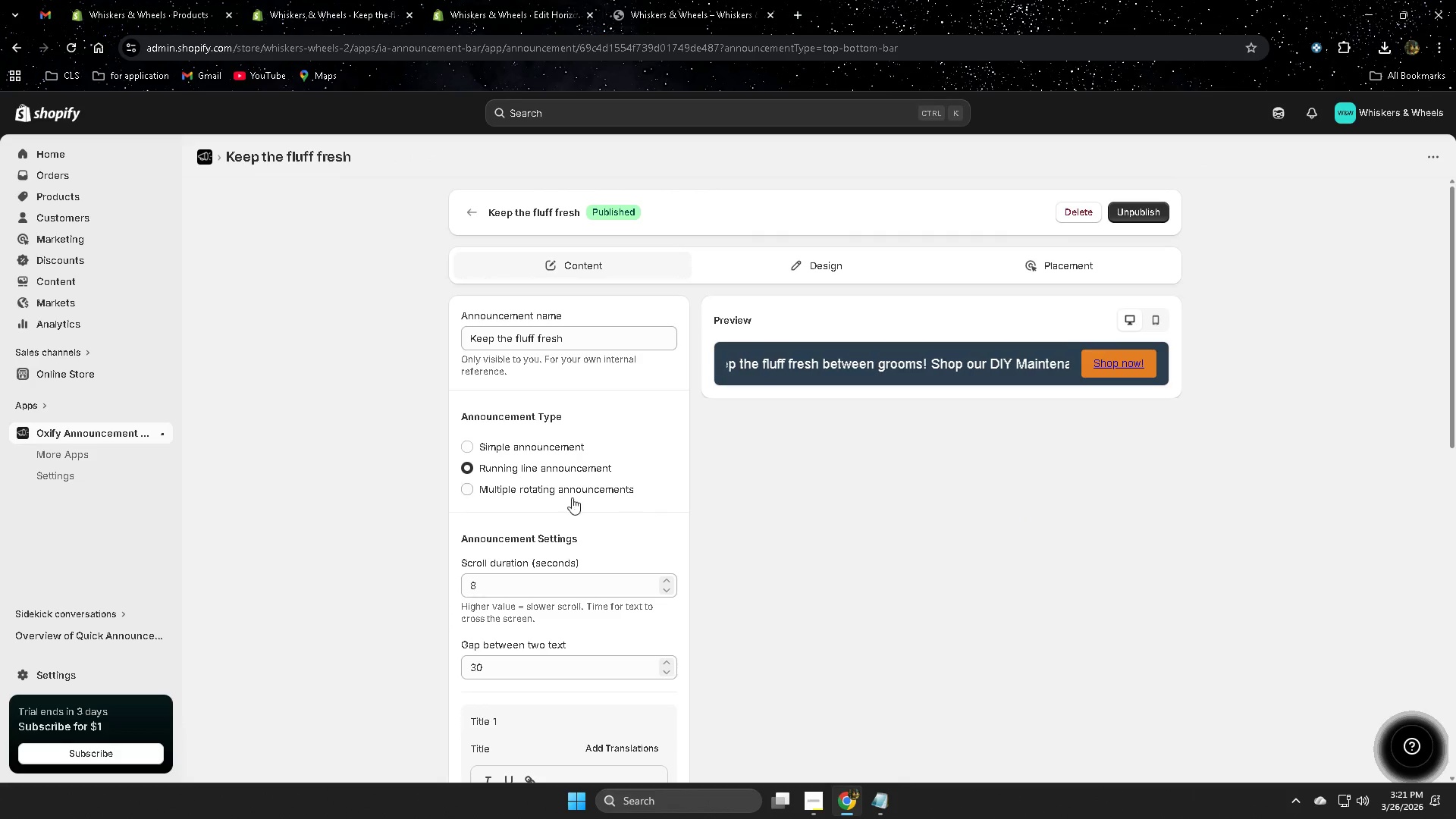 
scroll: coordinate [796, 643], scroll_direction: down, amount: 4.0
 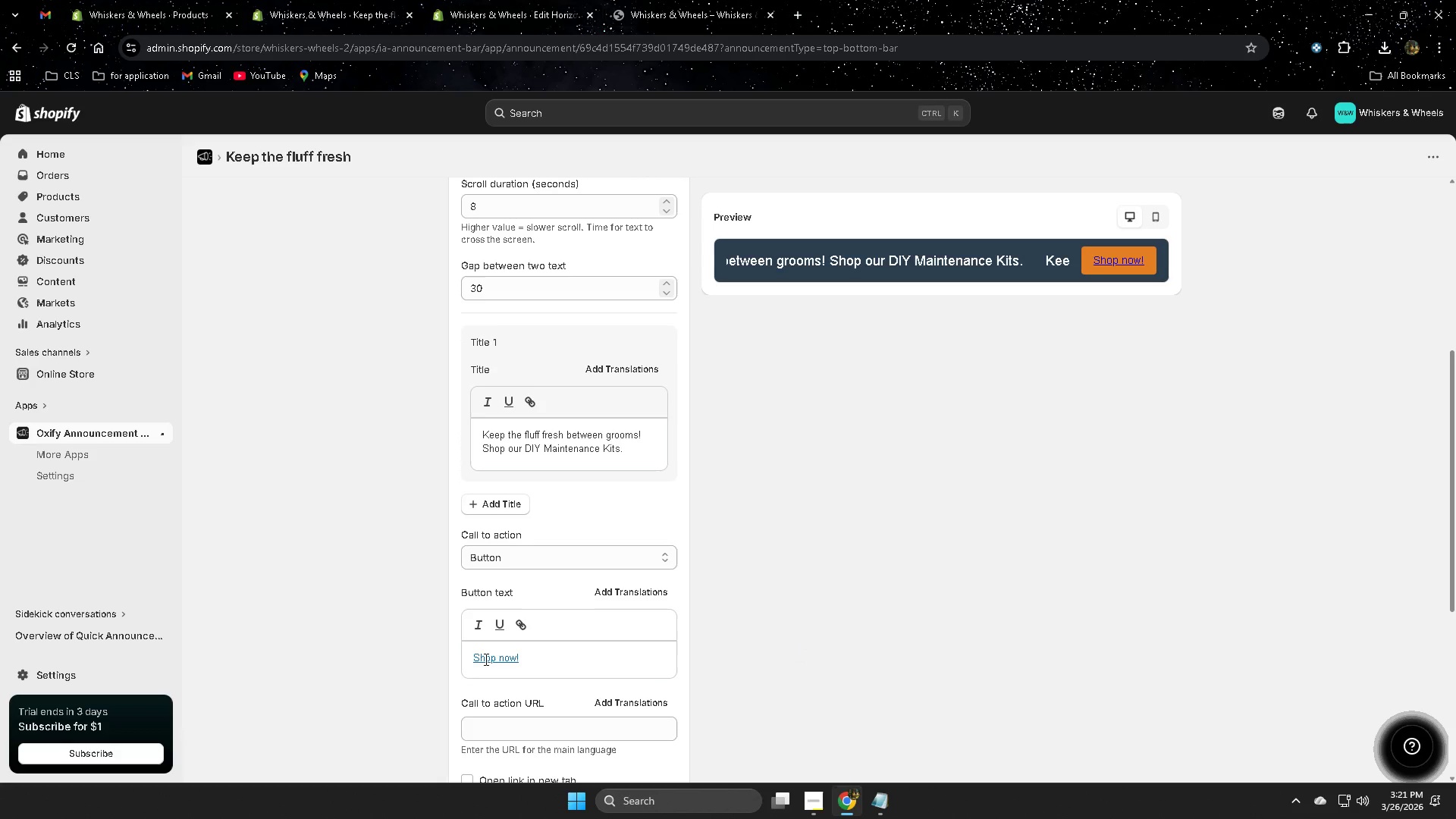 
left_click([522, 629])
 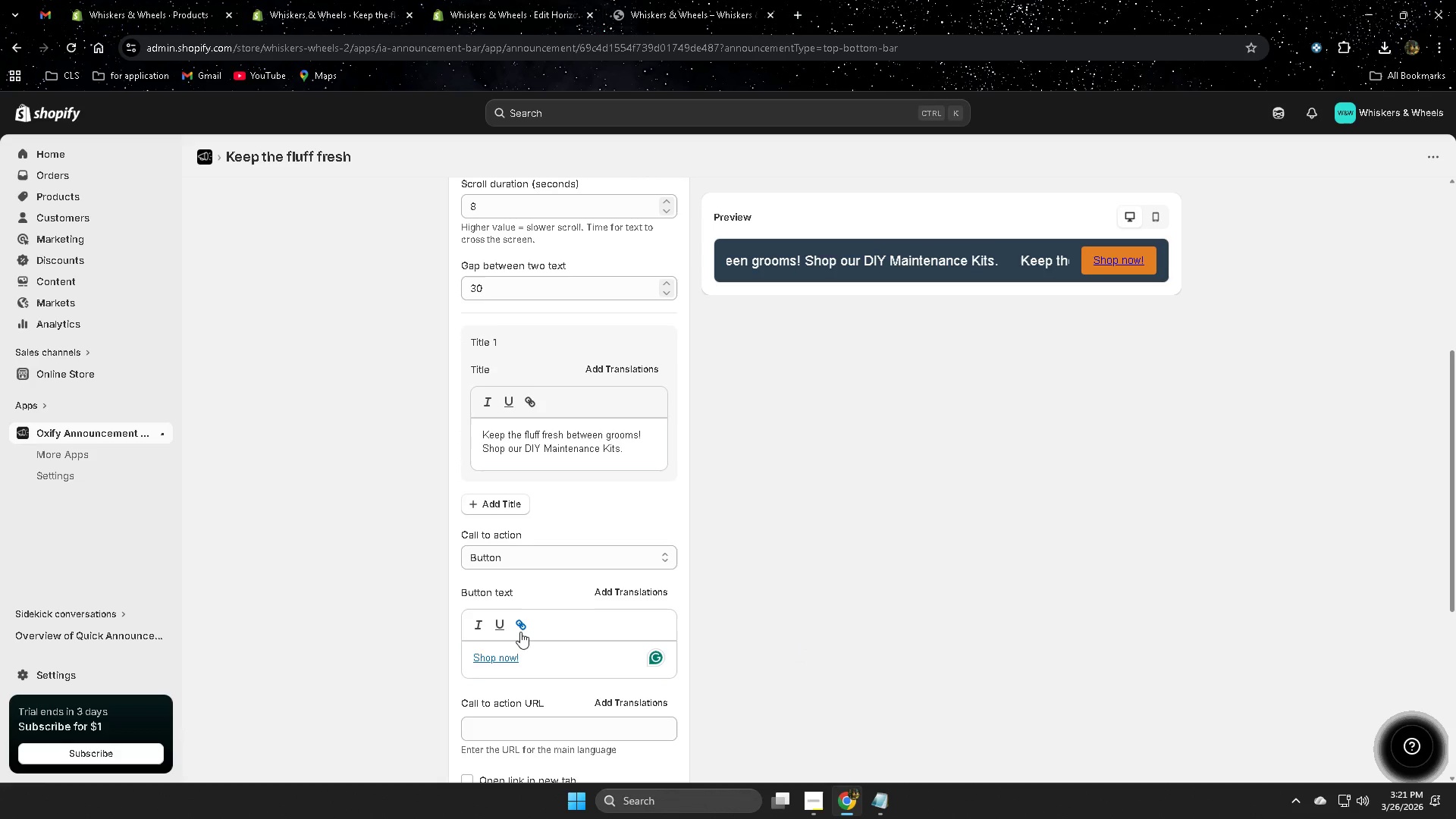 
left_click_drag(start_coordinate=[526, 663], to_coordinate=[441, 652])
 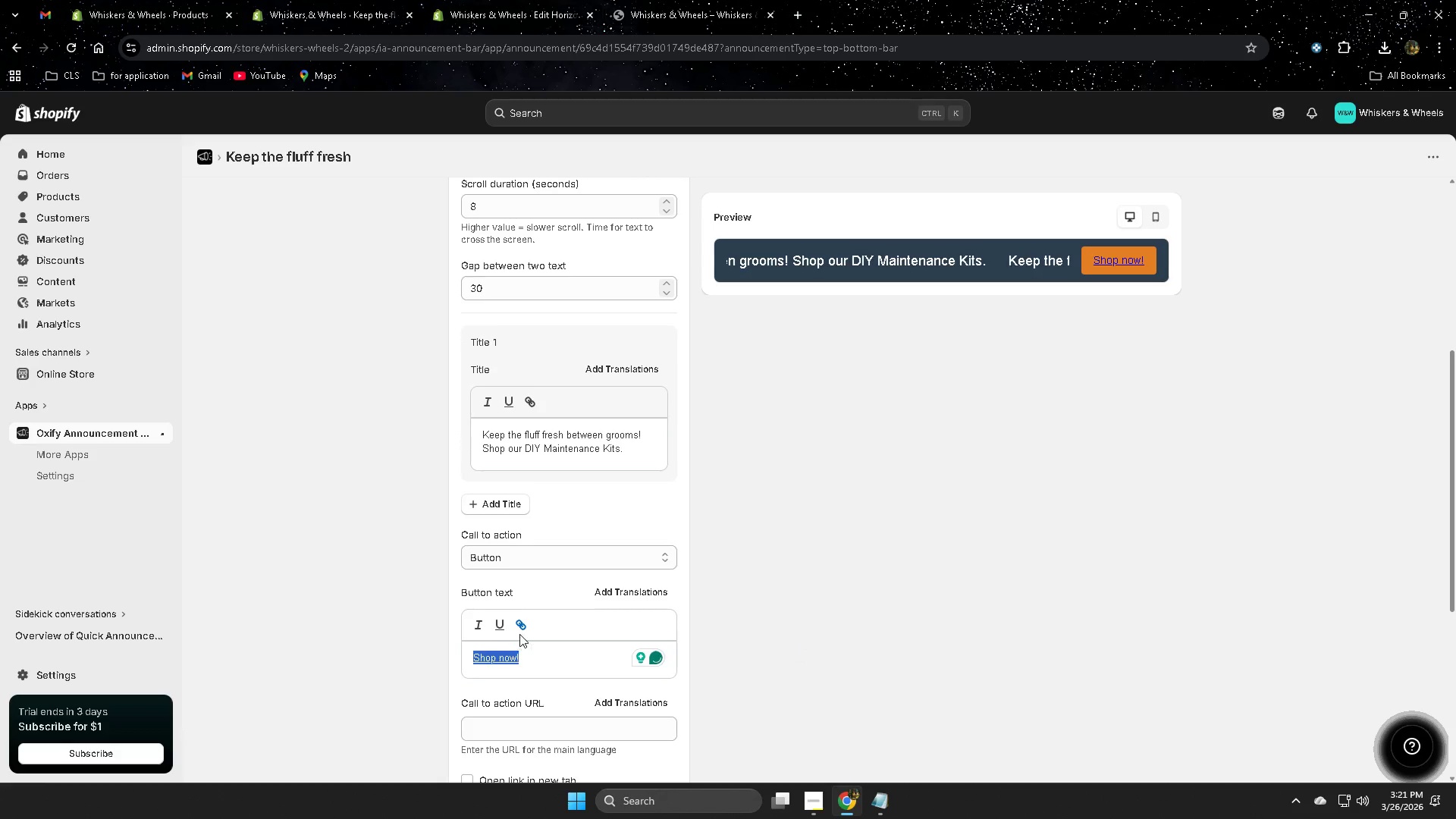 
left_click([519, 632])
 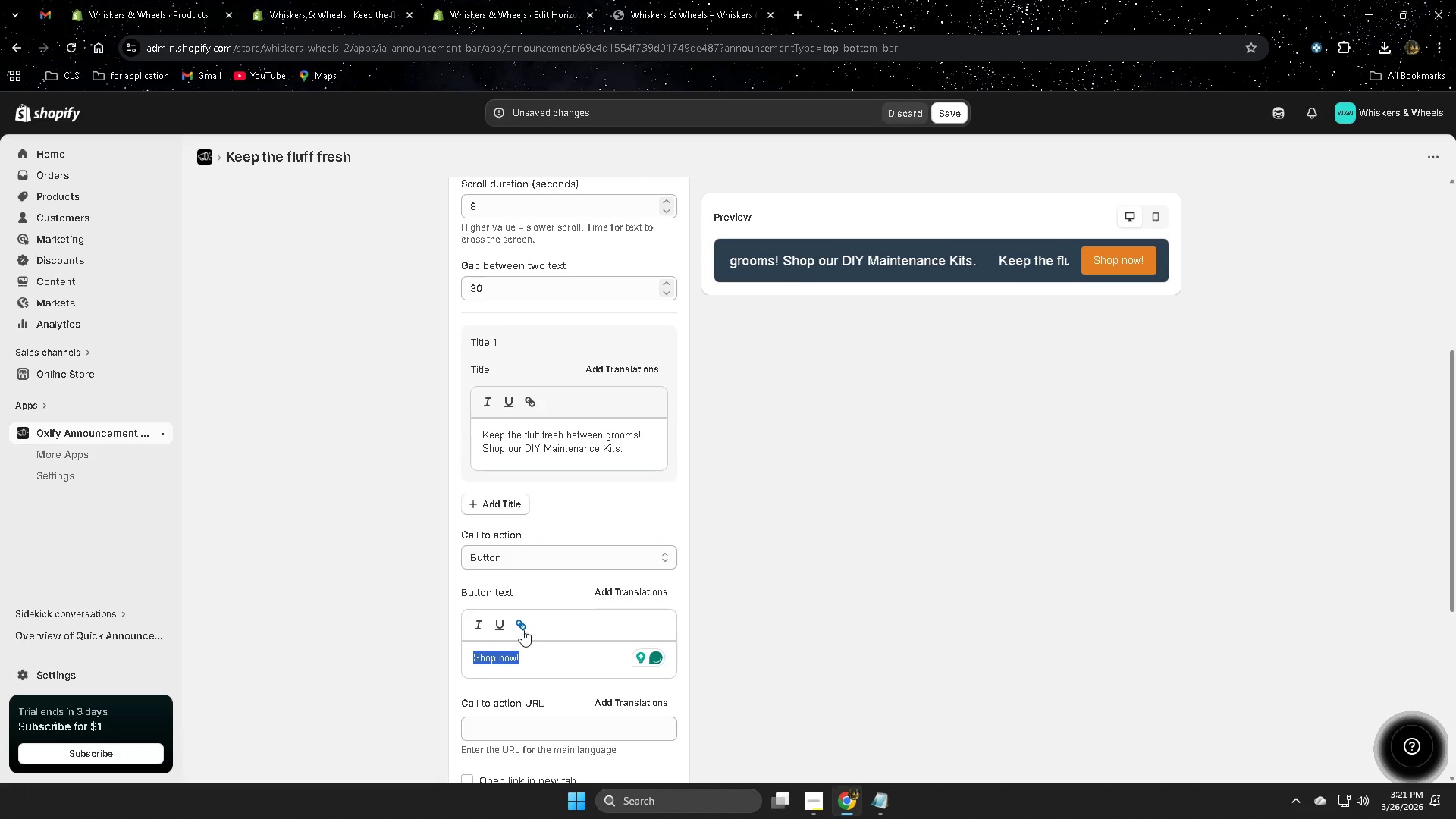 
left_click([522, 629])
 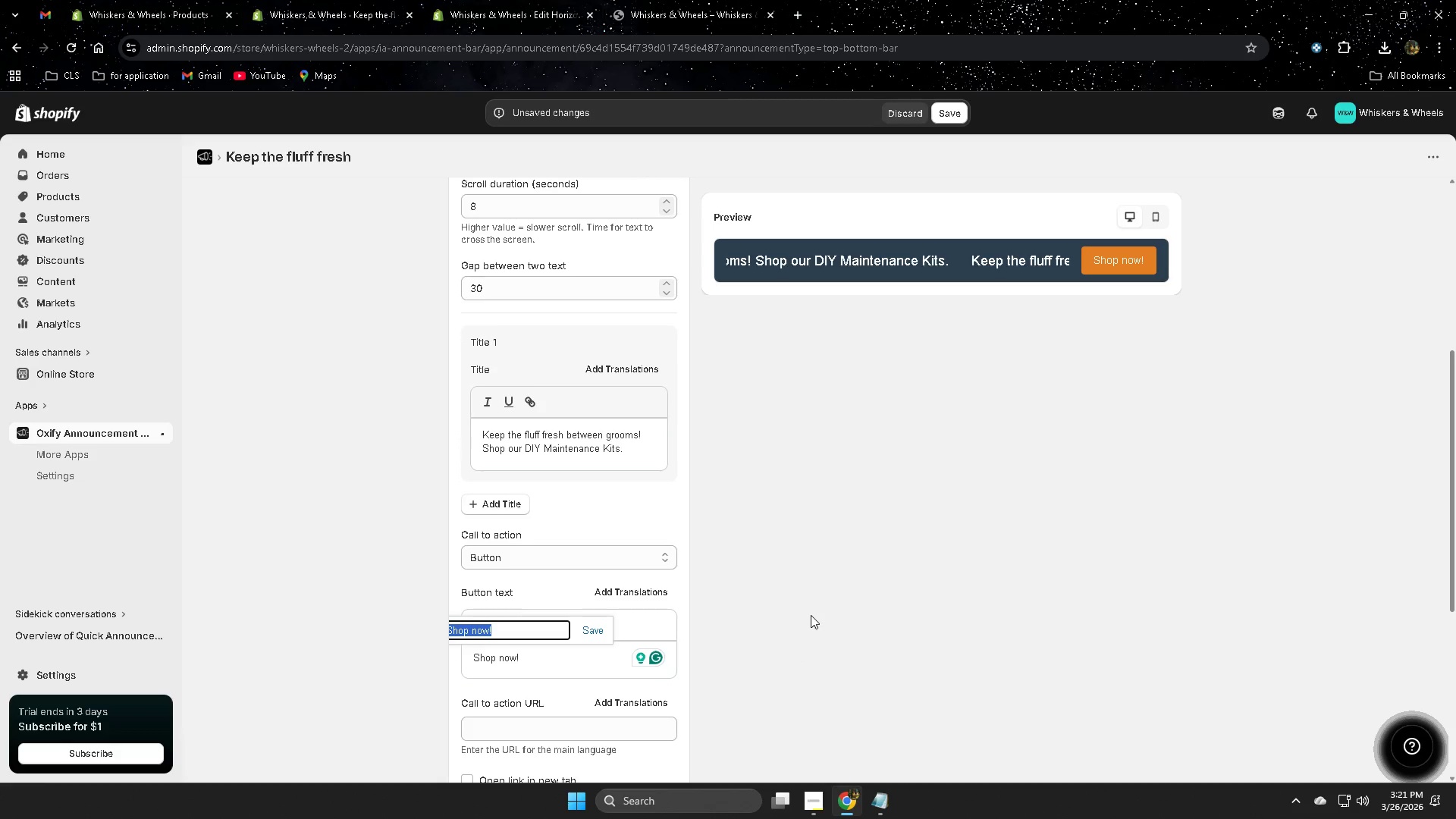 
left_click([811, 615])
 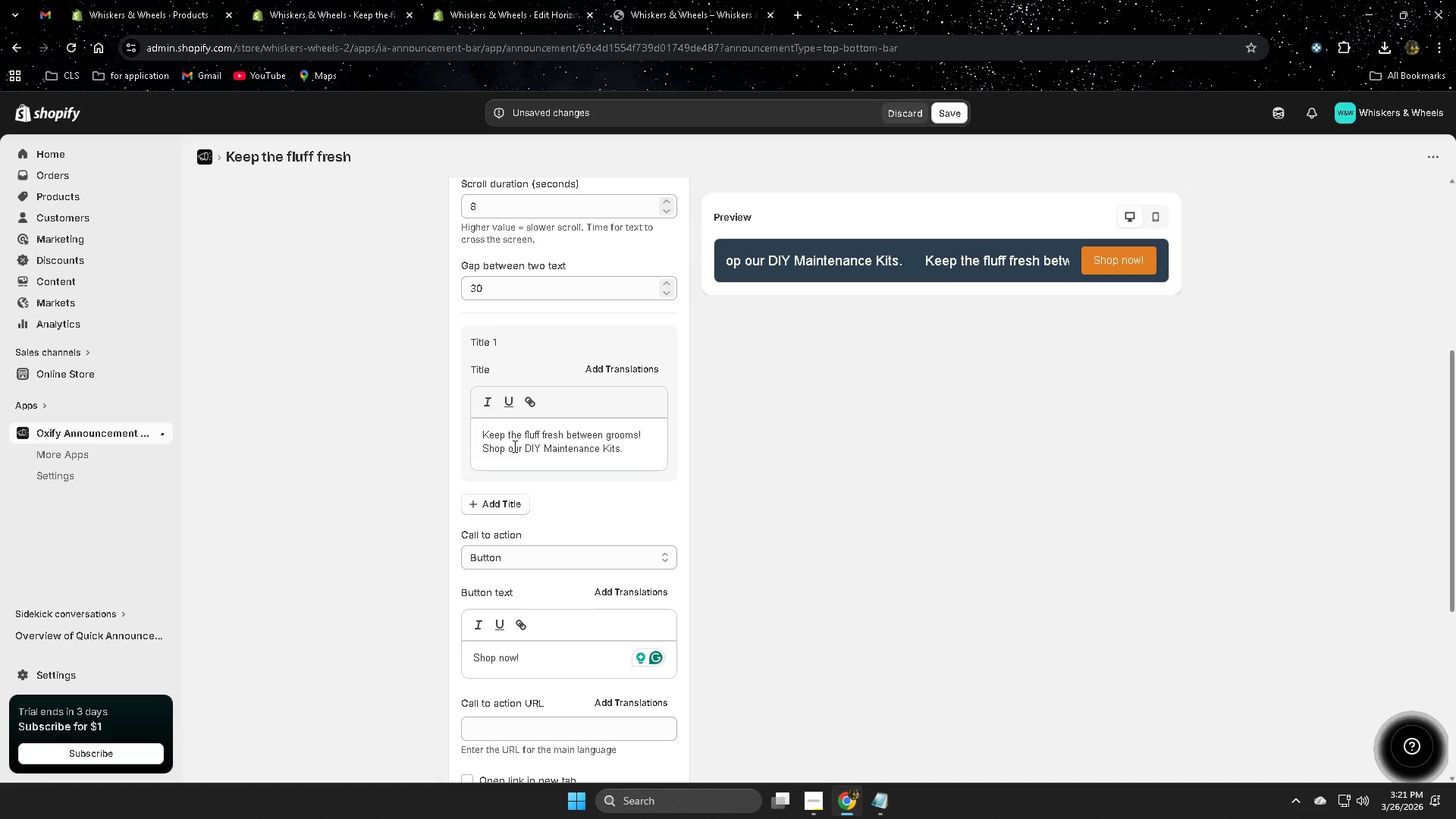 
scroll: coordinate [718, 686], scroll_direction: down, amount: 1.0
 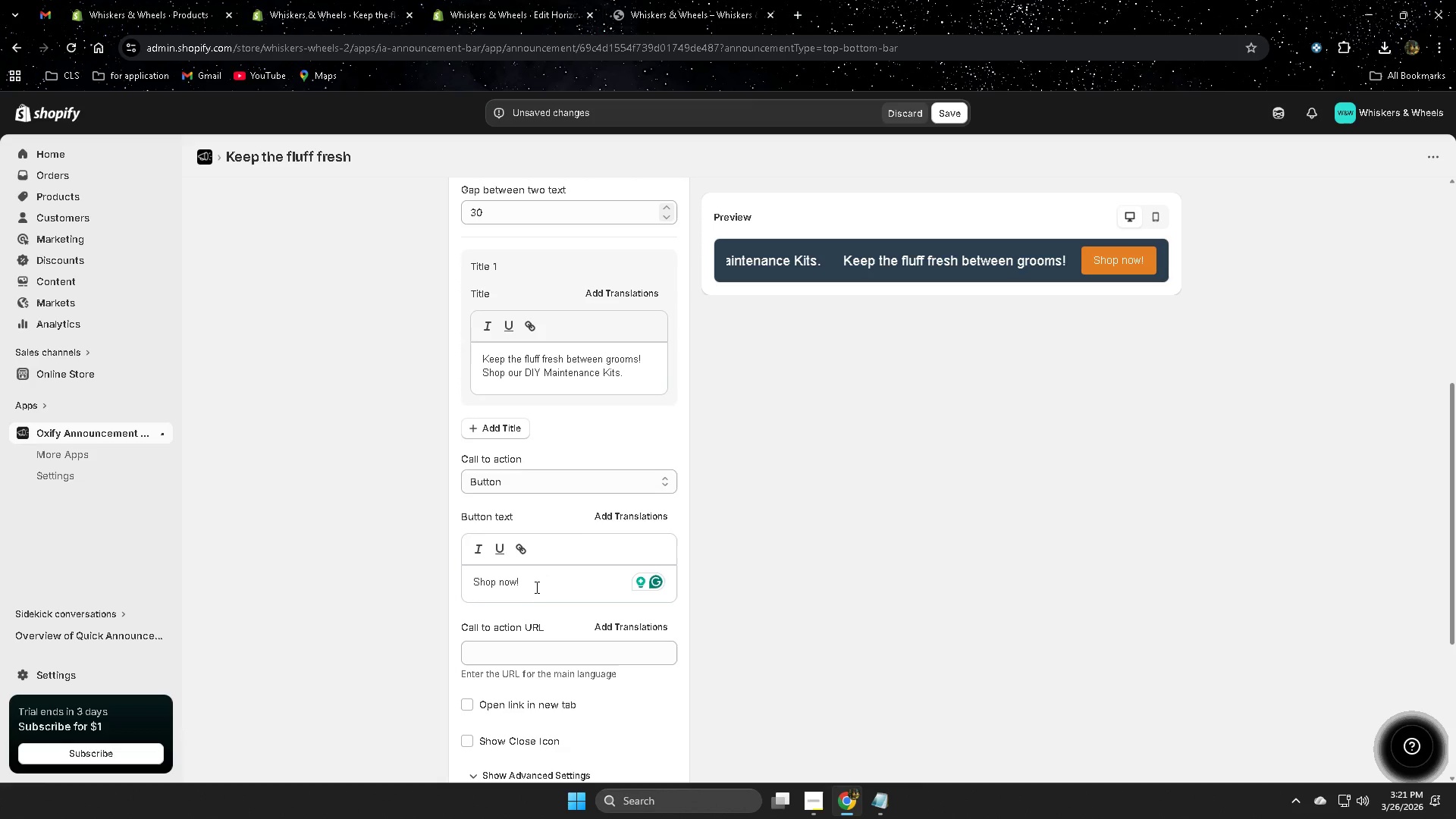 
wait(5.97)
 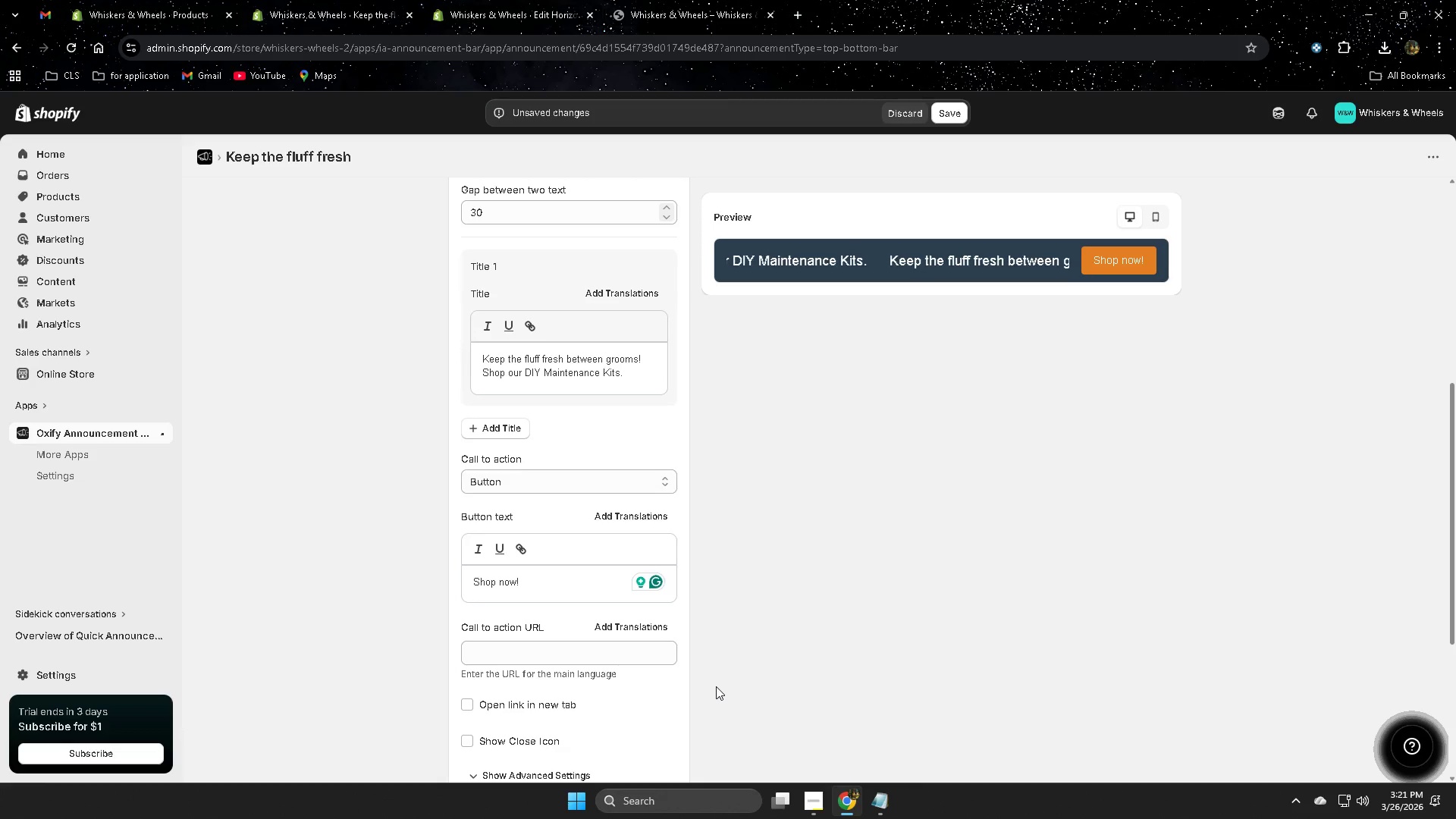 
left_click([895, 109])
 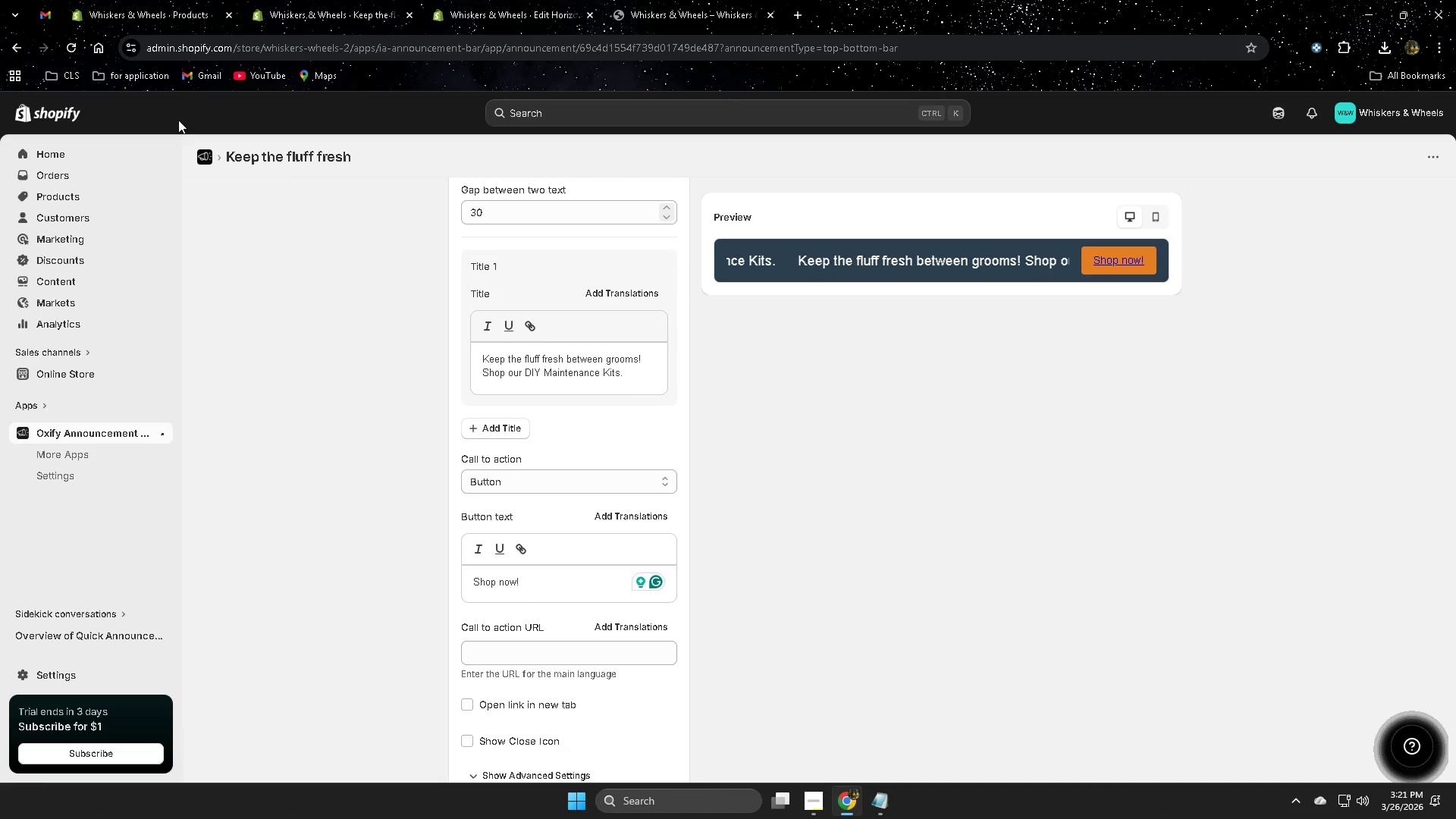 
left_click([76, 49])
 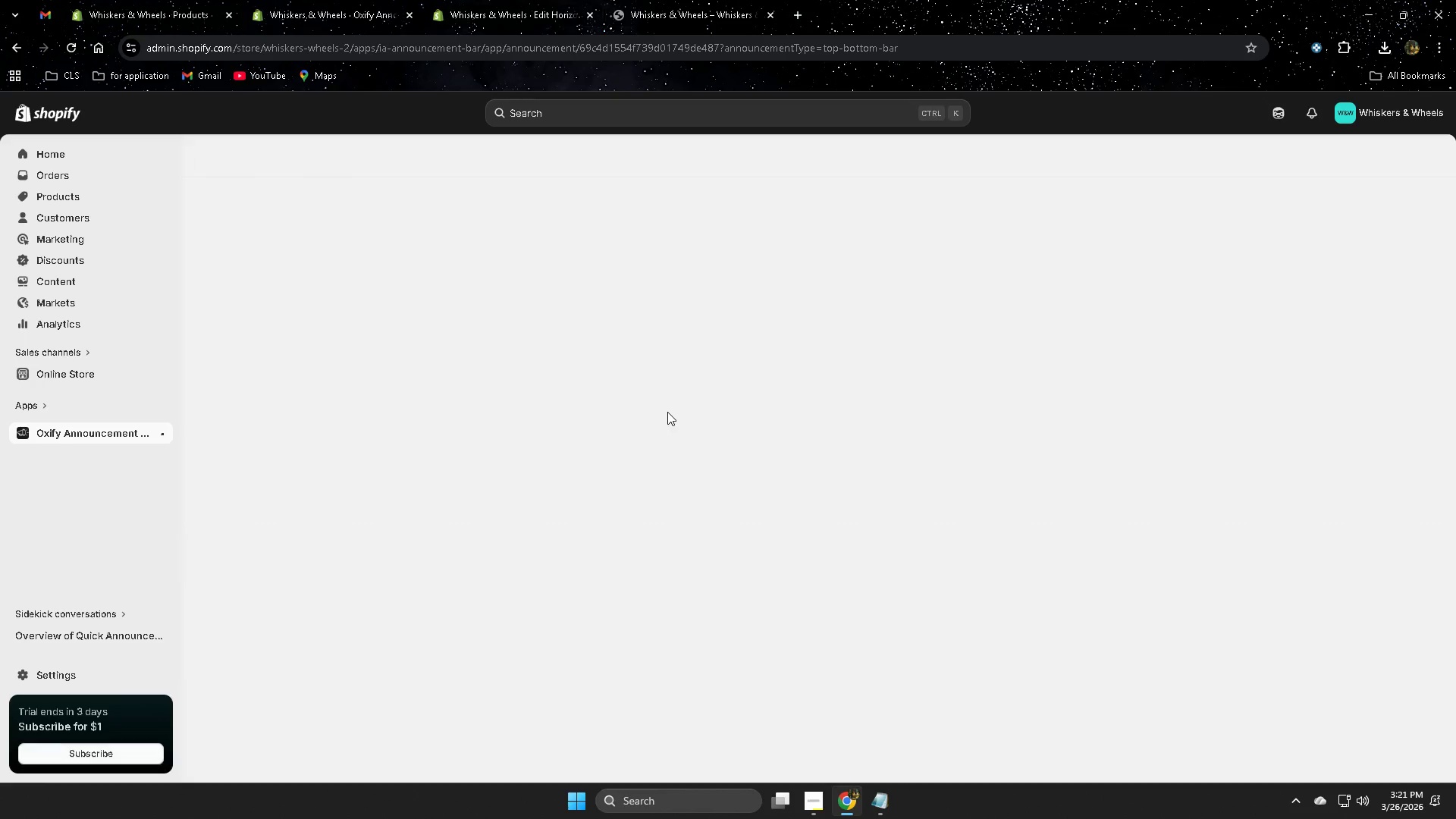 
left_click([671, 17])
 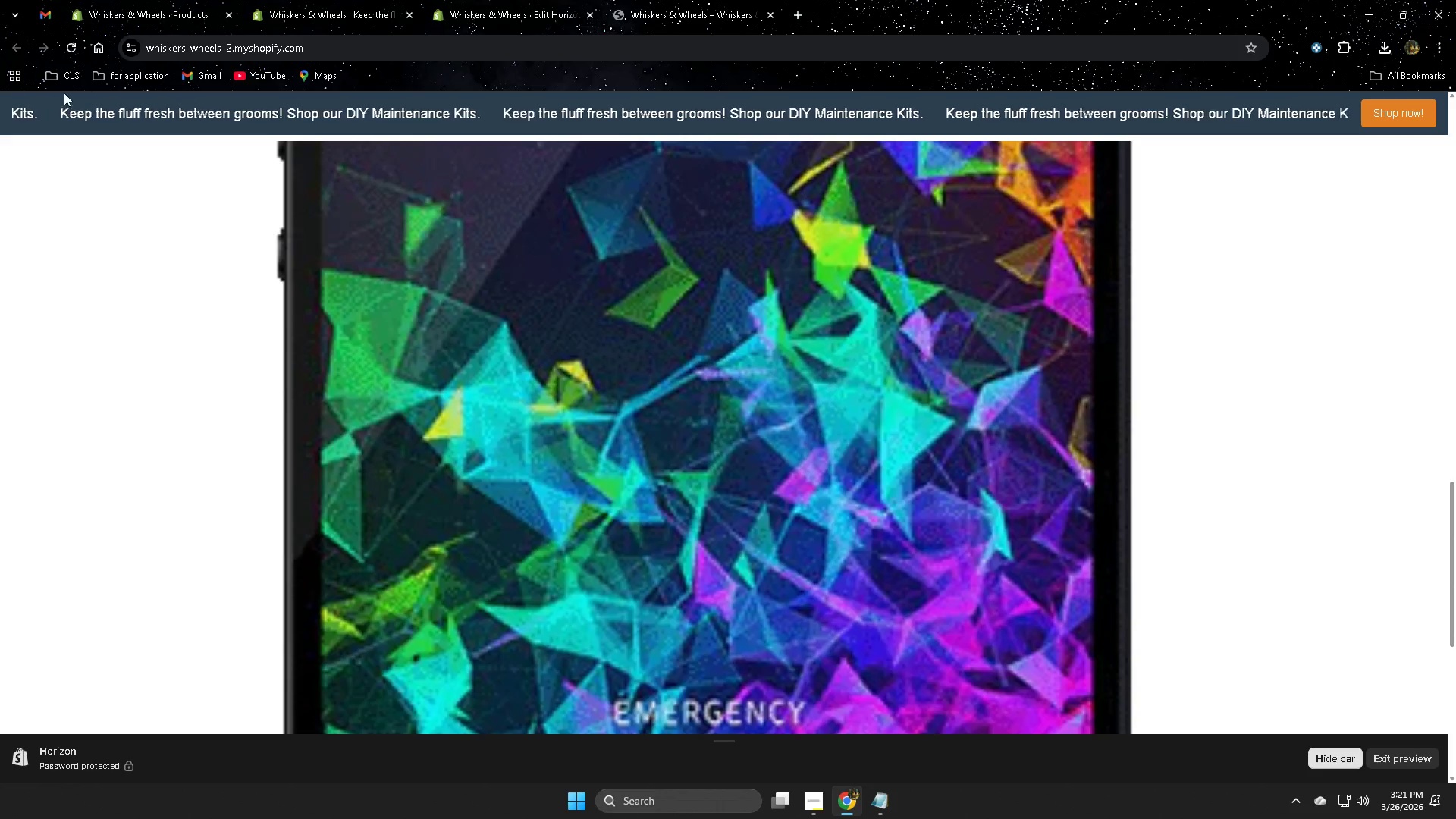 
scroll: coordinate [654, 272], scroll_direction: up, amount: 22.0
 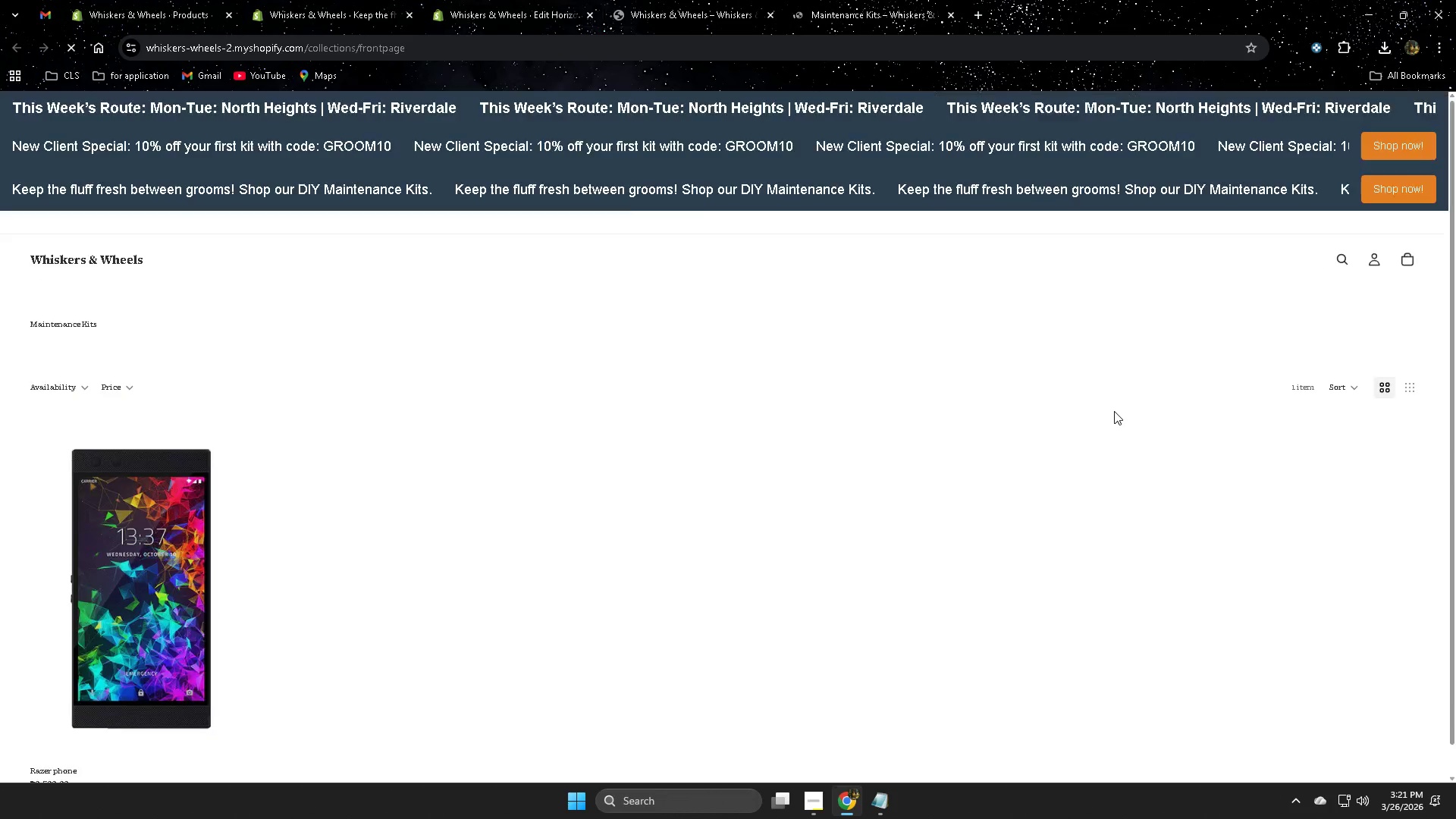 
wait(5.2)
 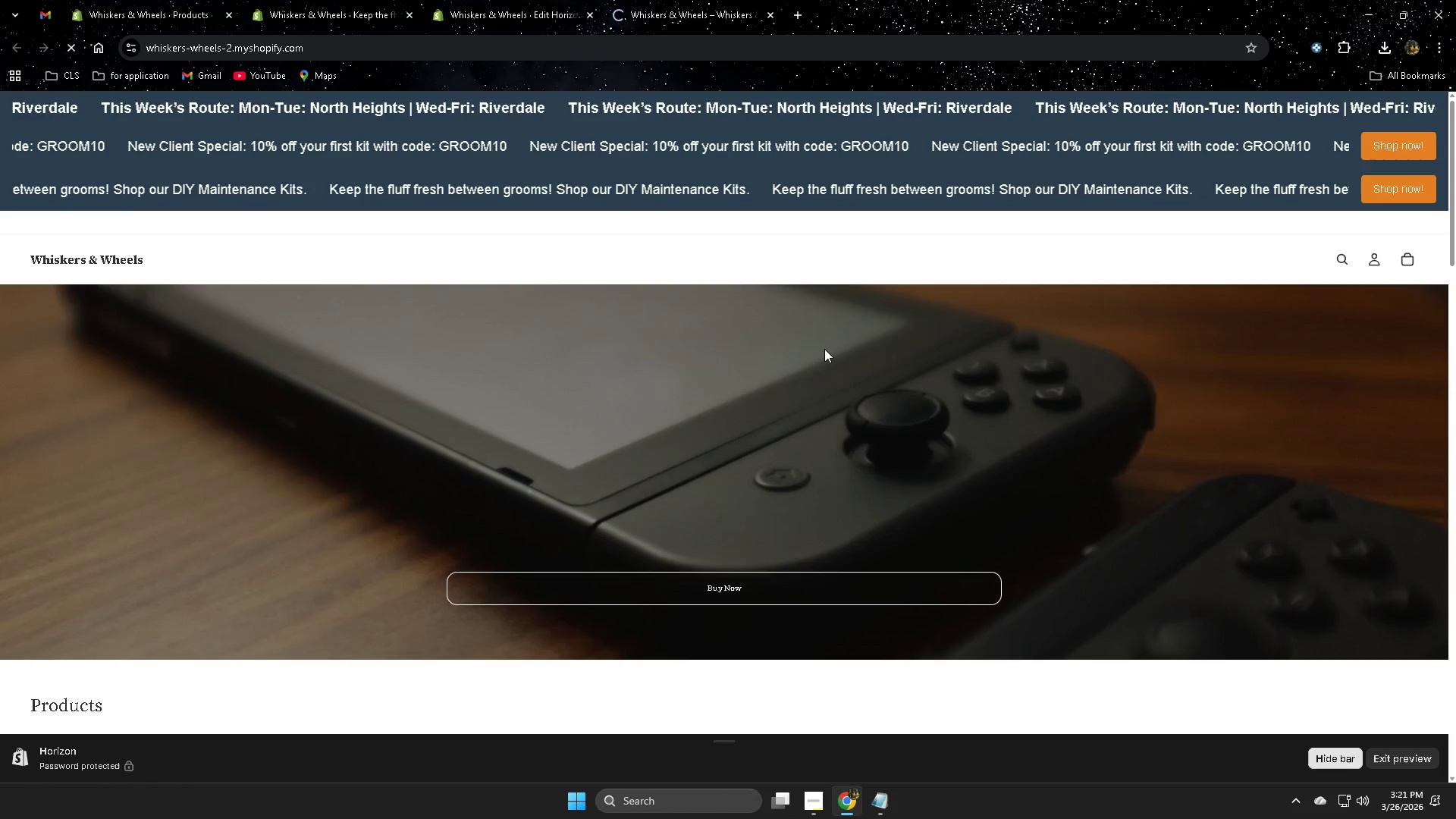 
left_click([946, 14])
 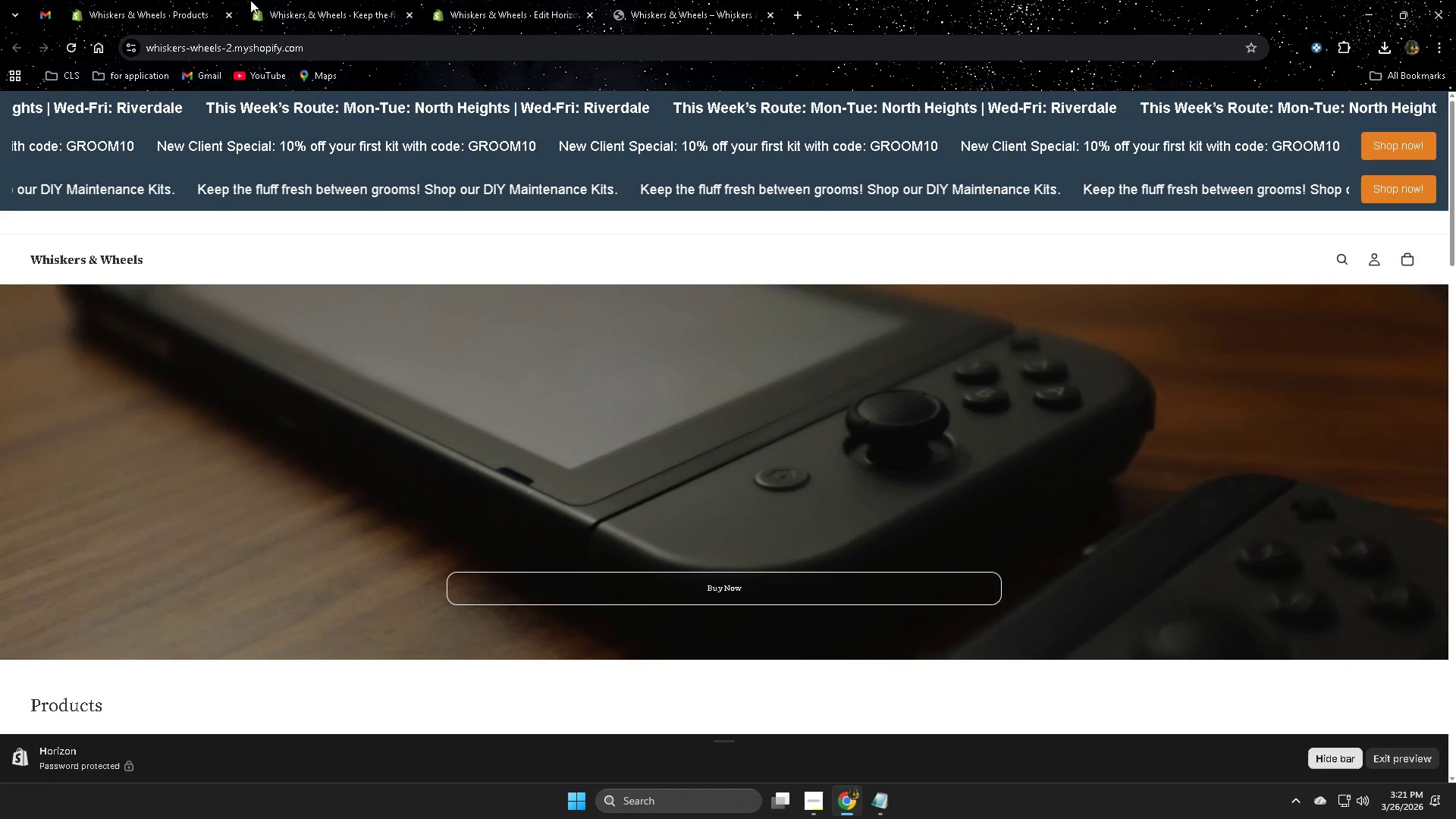 
left_click([309, 1])
 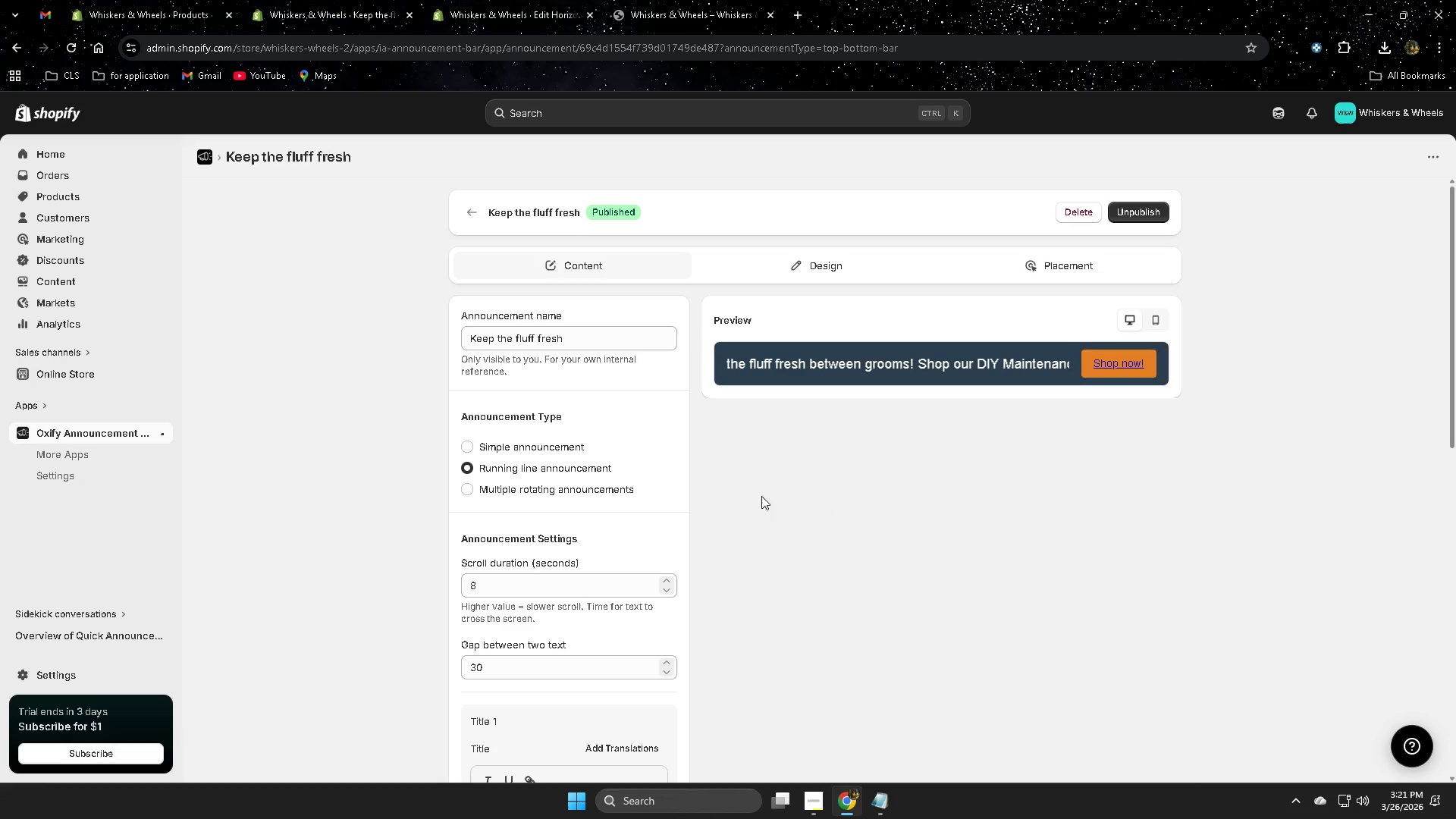 
scroll: coordinate [762, 496], scroll_direction: down, amount: 5.0
 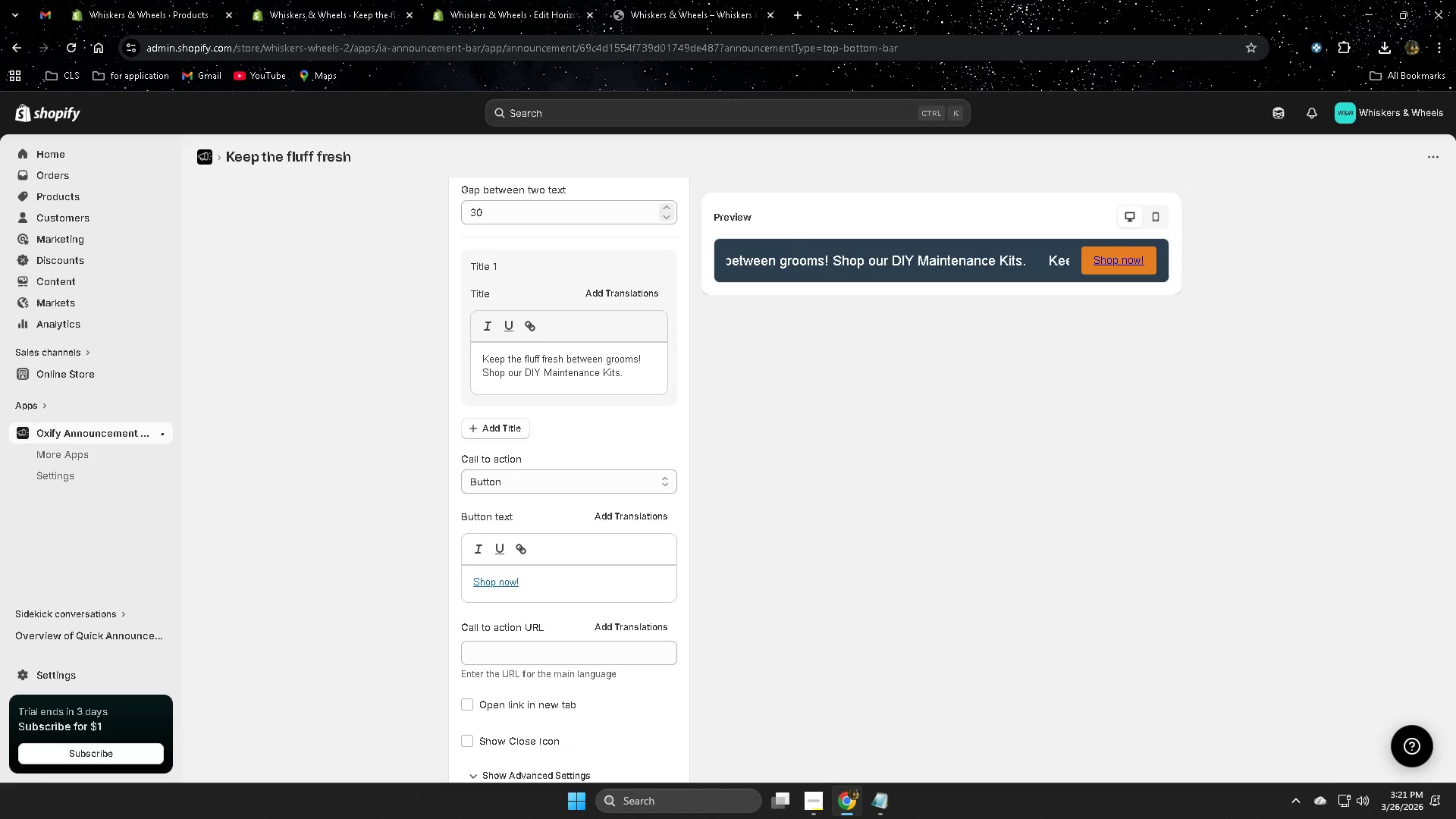 
wait(7.84)
 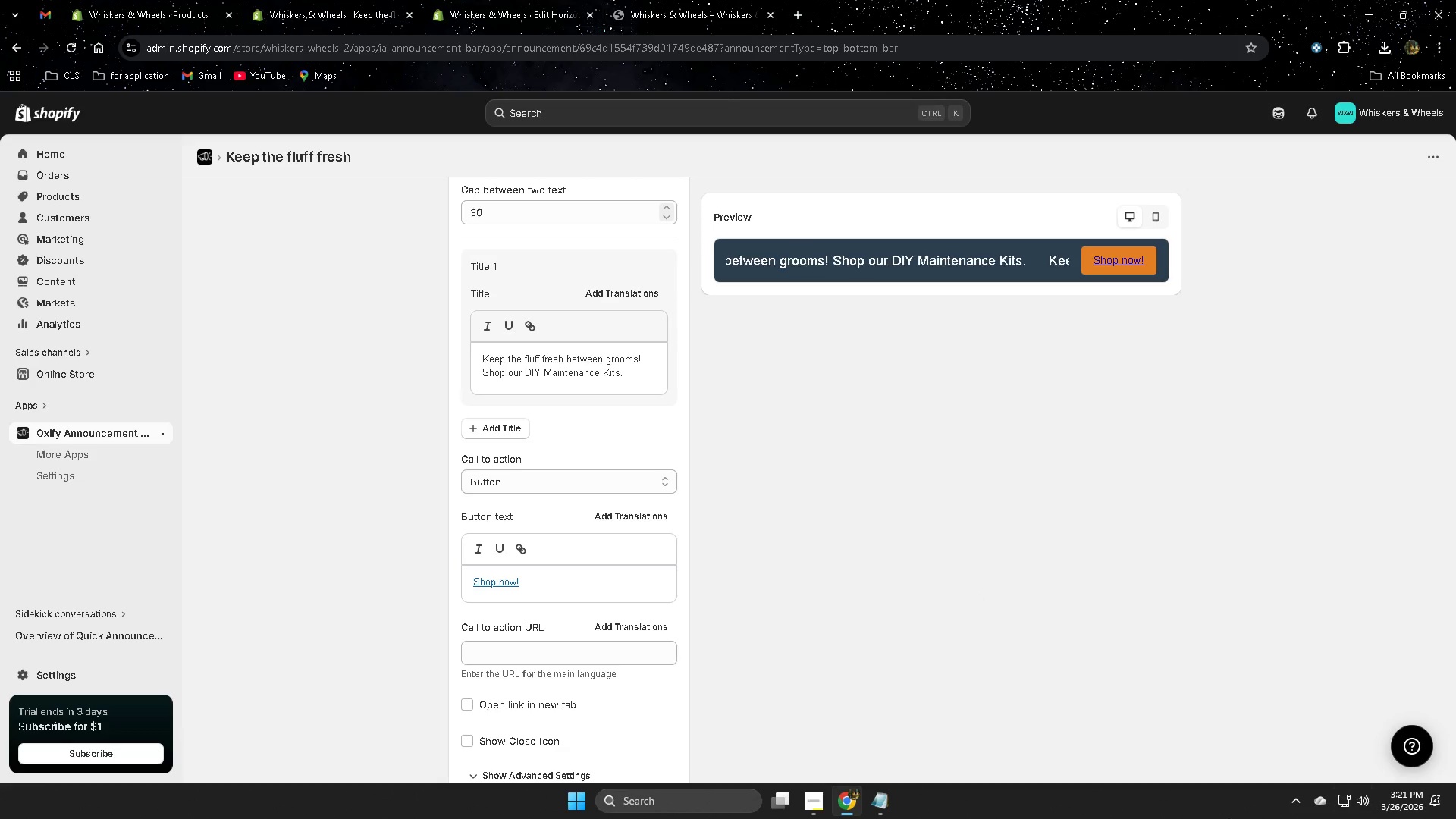 
scroll: coordinate [1078, 676], scroll_direction: down, amount: 3.0
 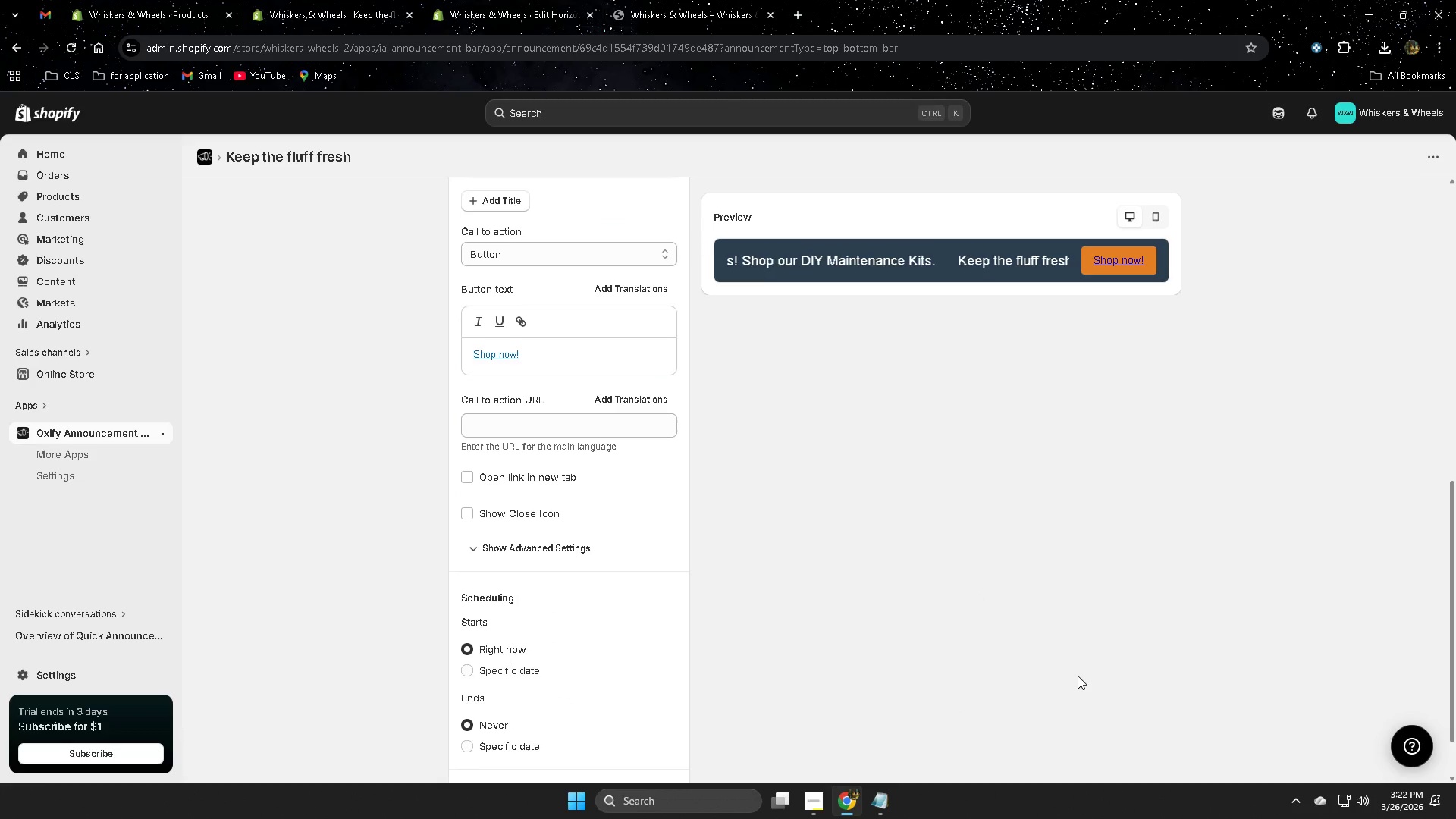 
scroll: coordinate [1078, 676], scroll_direction: up, amount: 9.0
 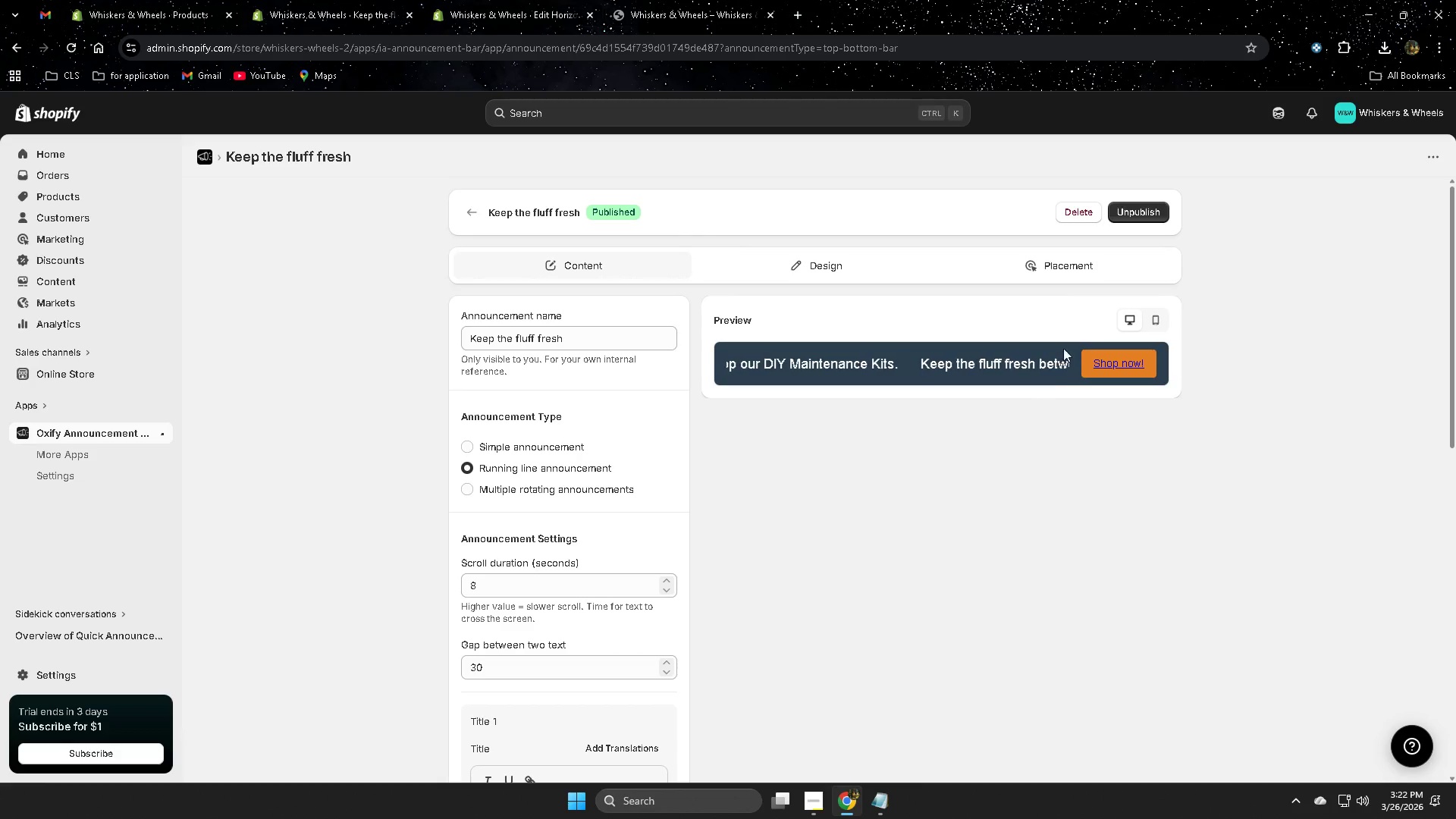 
left_click([1075, 262])
 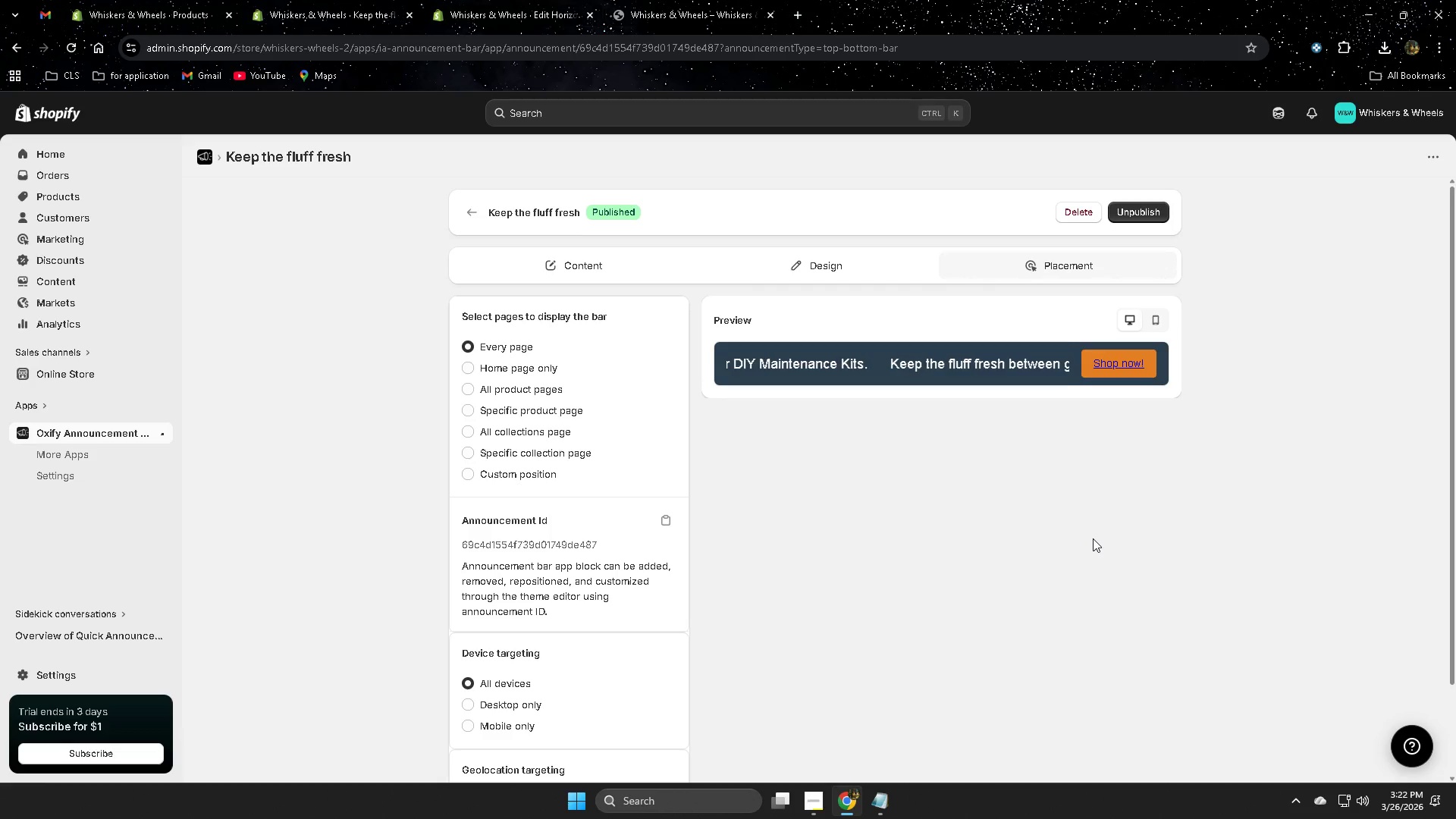 
scroll: coordinate [1093, 538], scroll_direction: down, amount: 1.0
 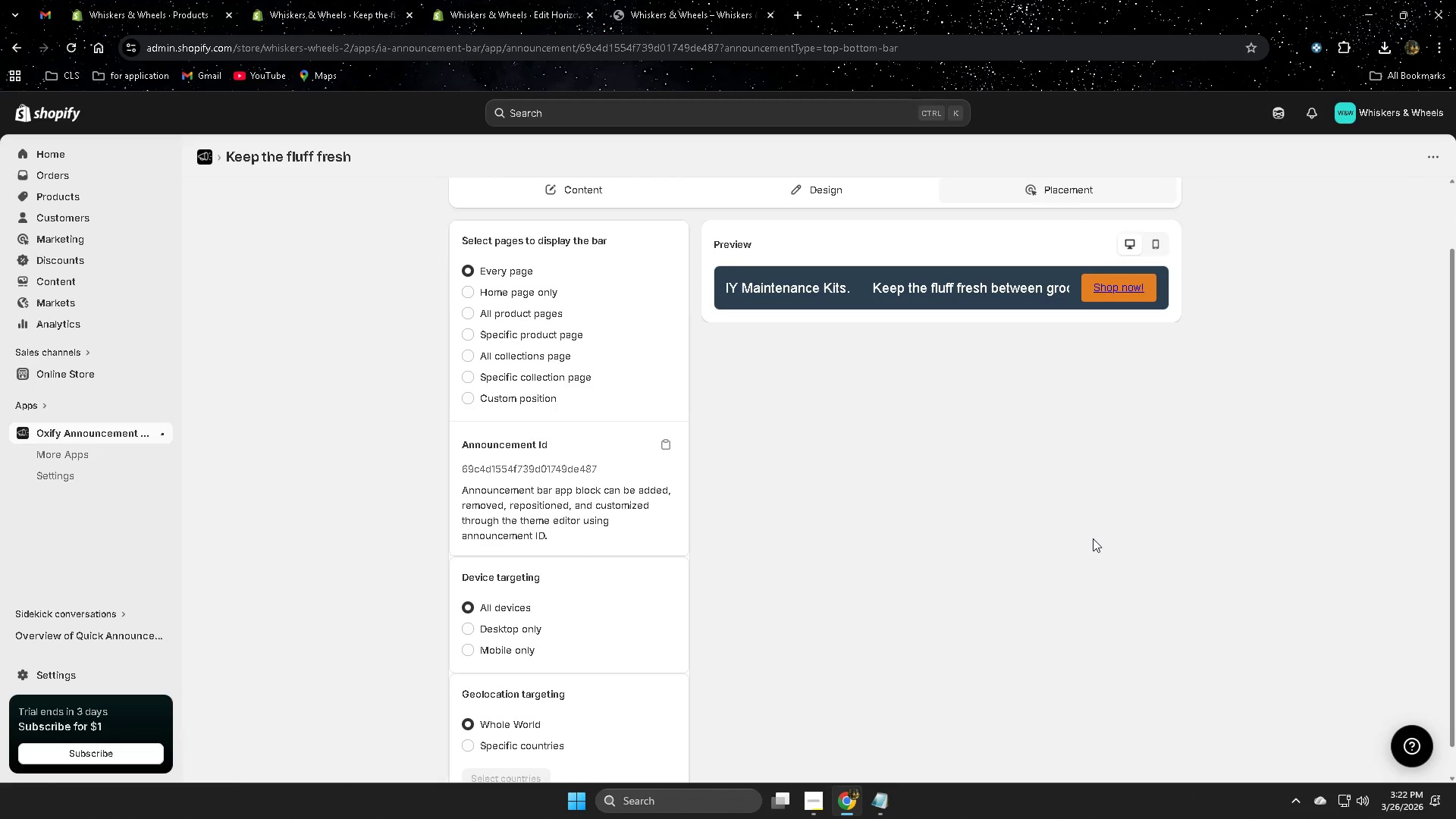 
scroll: coordinate [1093, 538], scroll_direction: up, amount: 1.0
 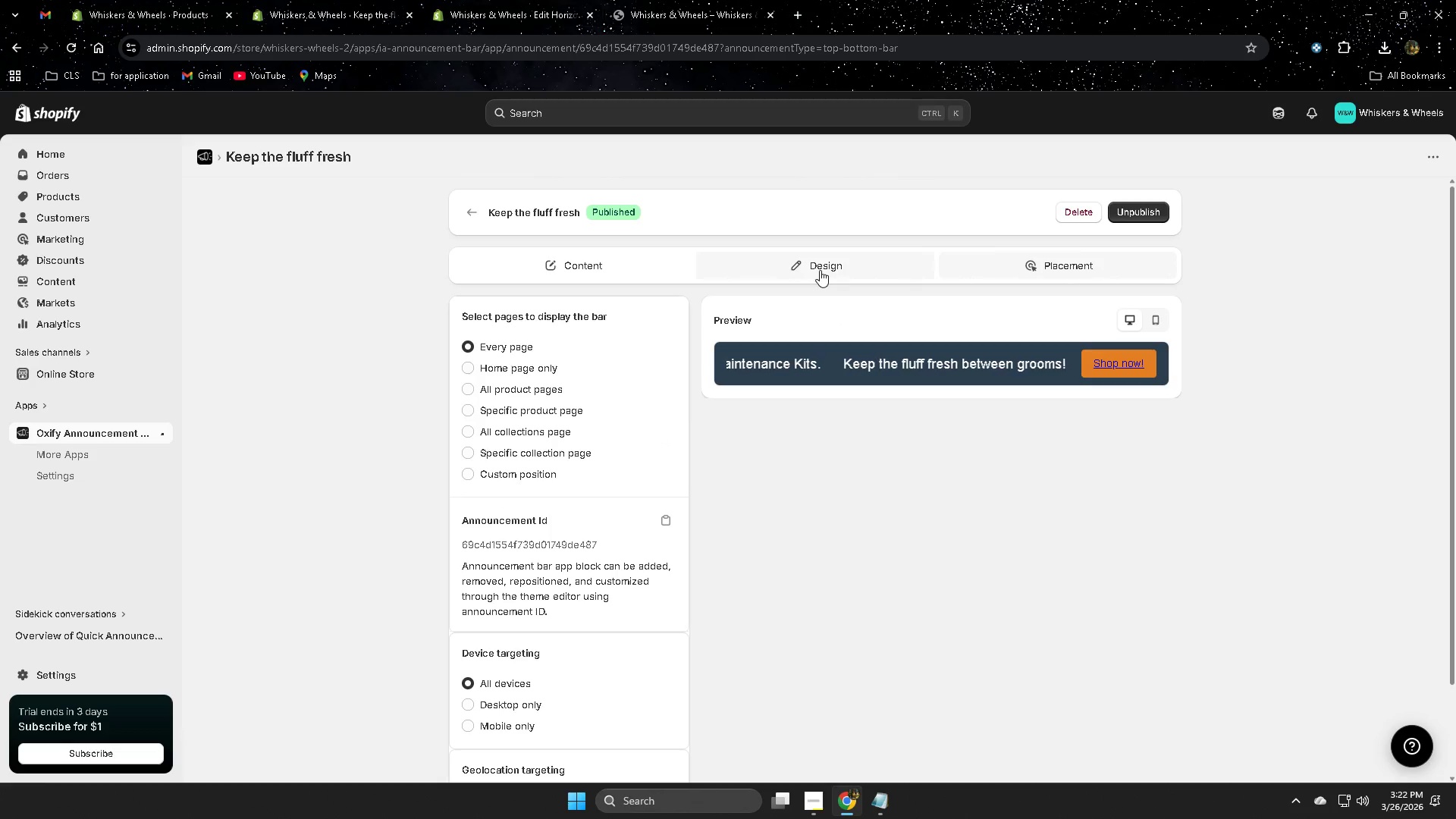 
left_click([820, 270])
 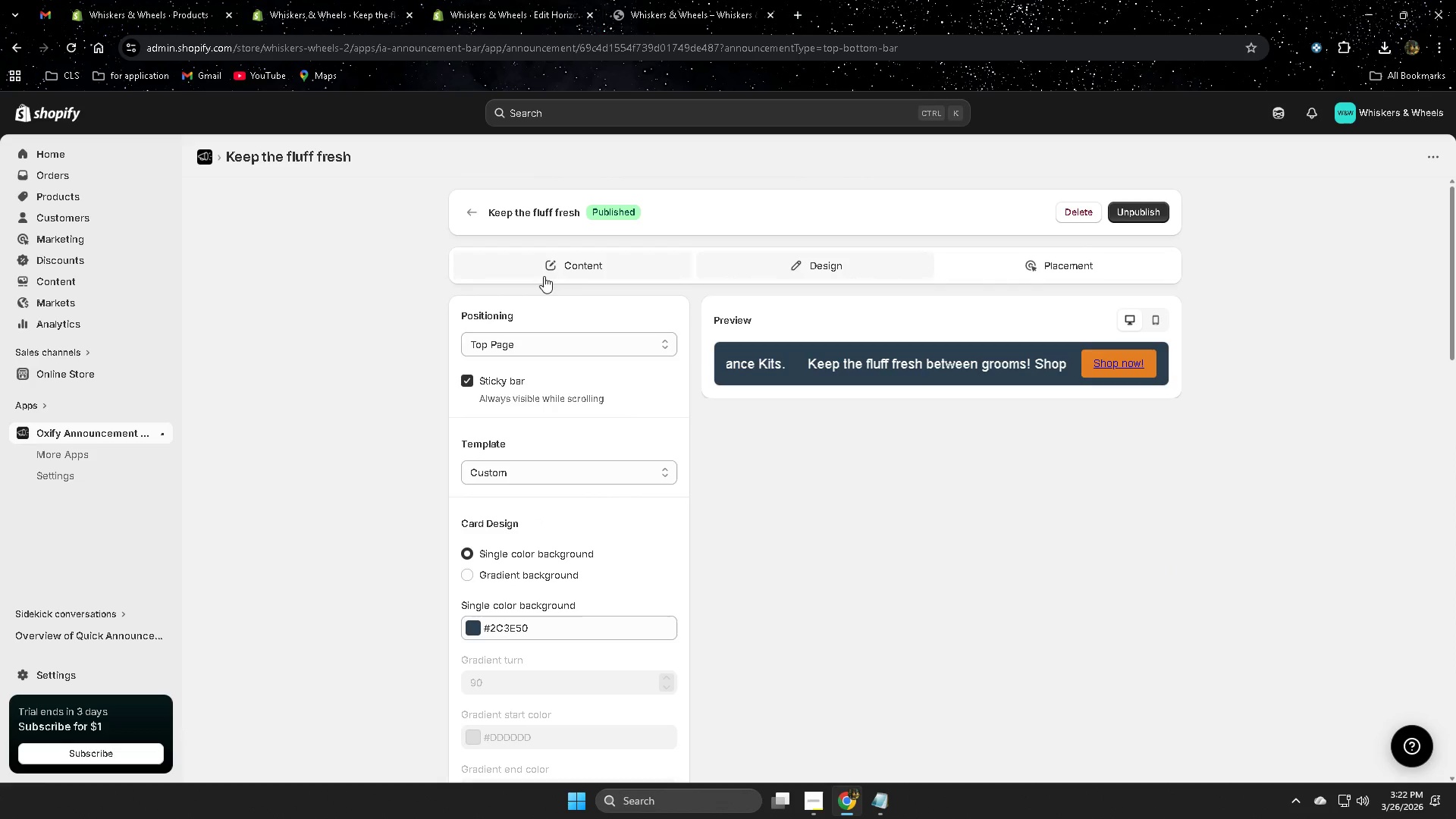 
scroll: coordinate [964, 563], scroll_direction: down, amount: 4.0
 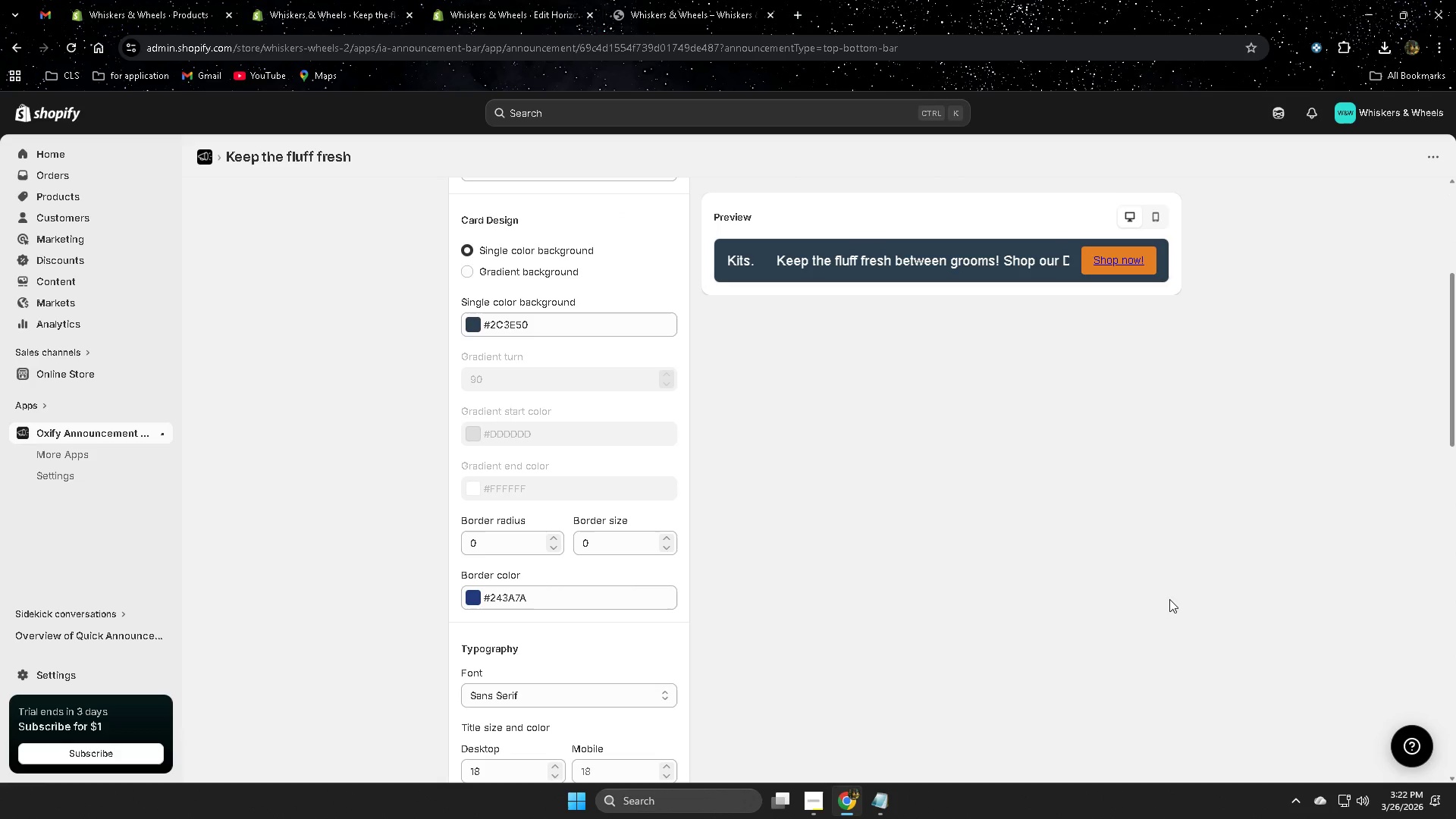 
scroll: coordinate [1178, 599], scroll_direction: none, amount: 0.0
 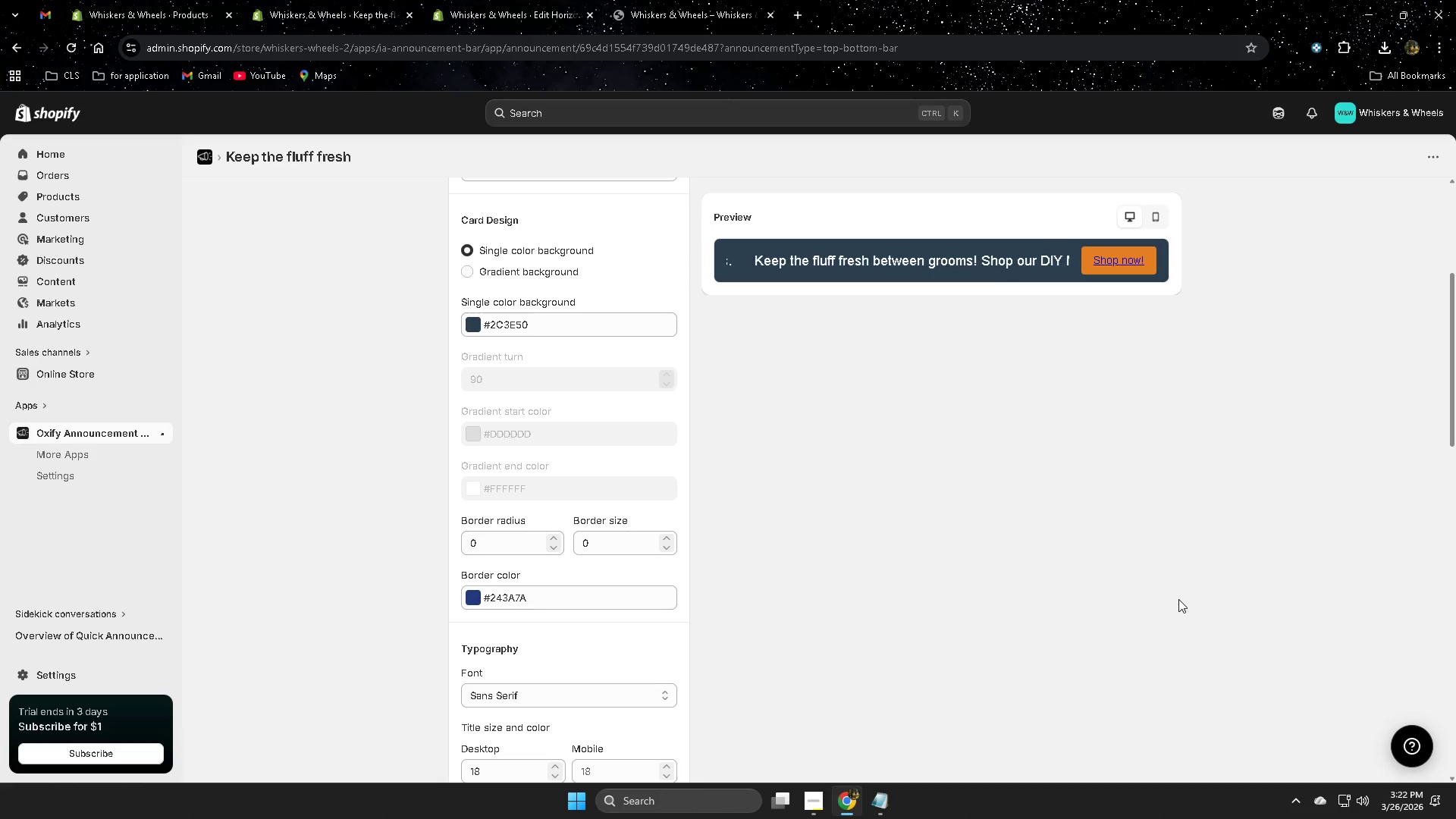 
scroll: coordinate [1178, 599], scroll_direction: down, amount: 1.0
 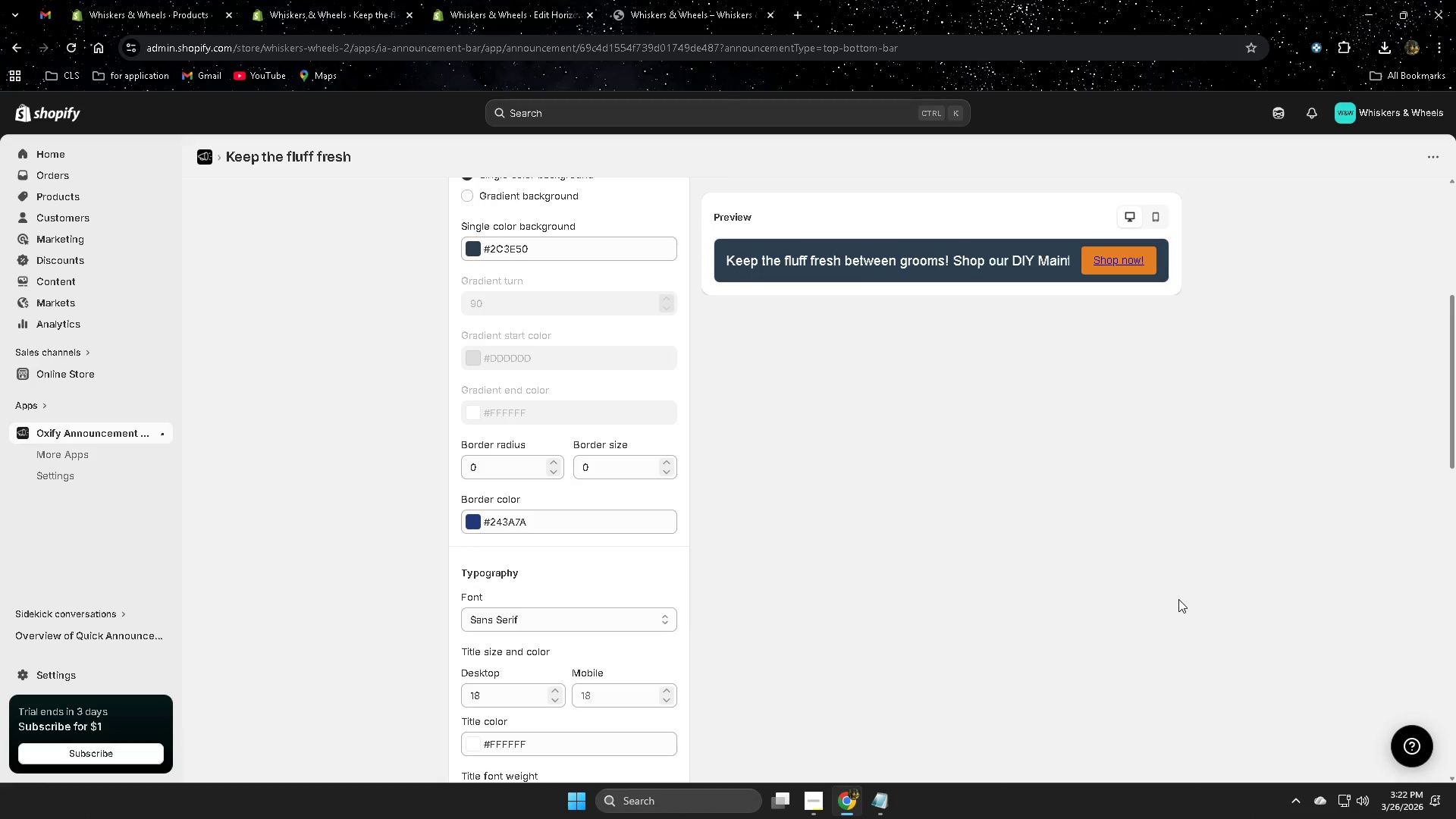 
scroll: coordinate [1178, 599], scroll_direction: up, amount: 1.0
 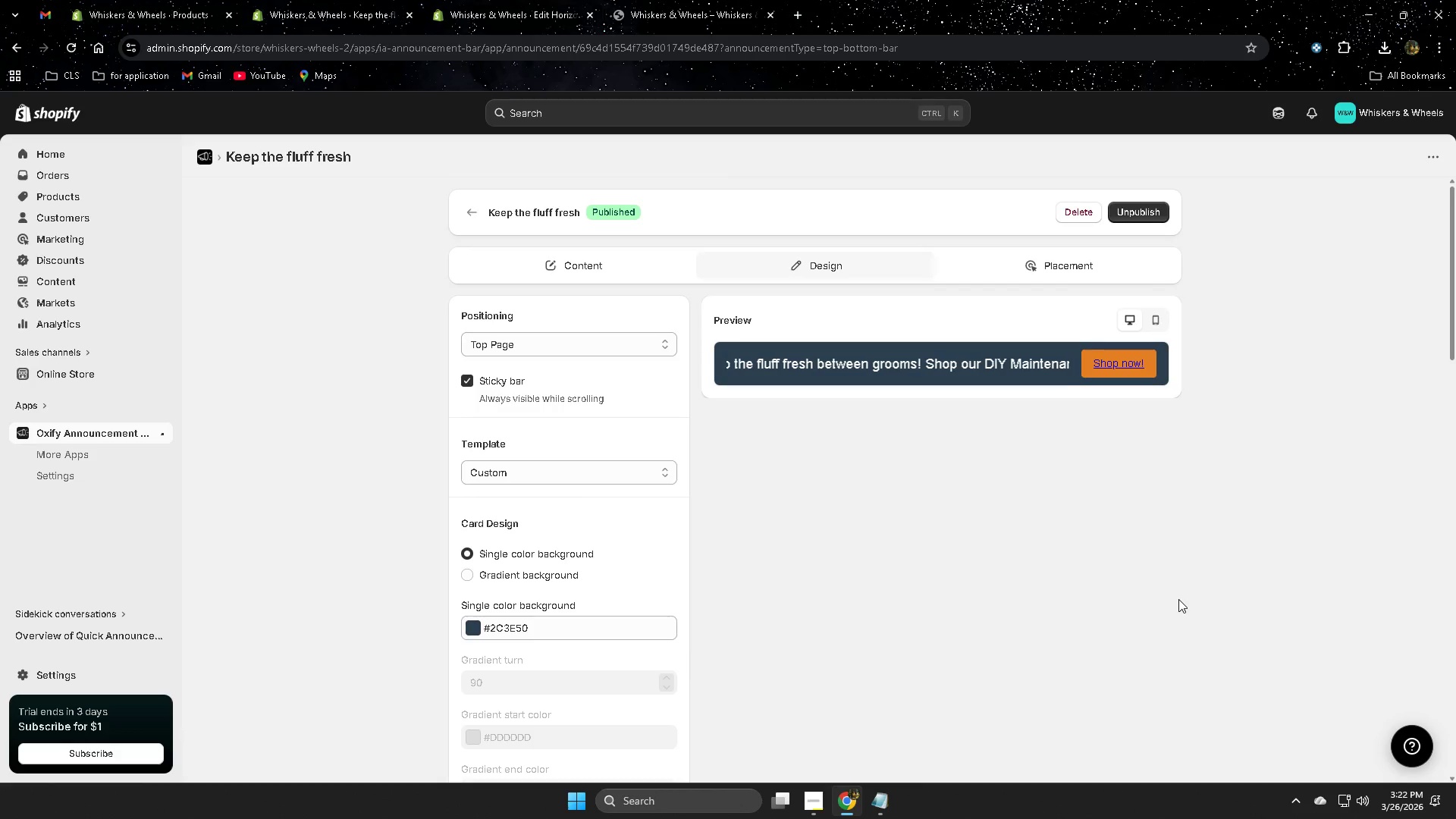 
scroll: coordinate [1178, 599], scroll_direction: down, amount: 5.0
 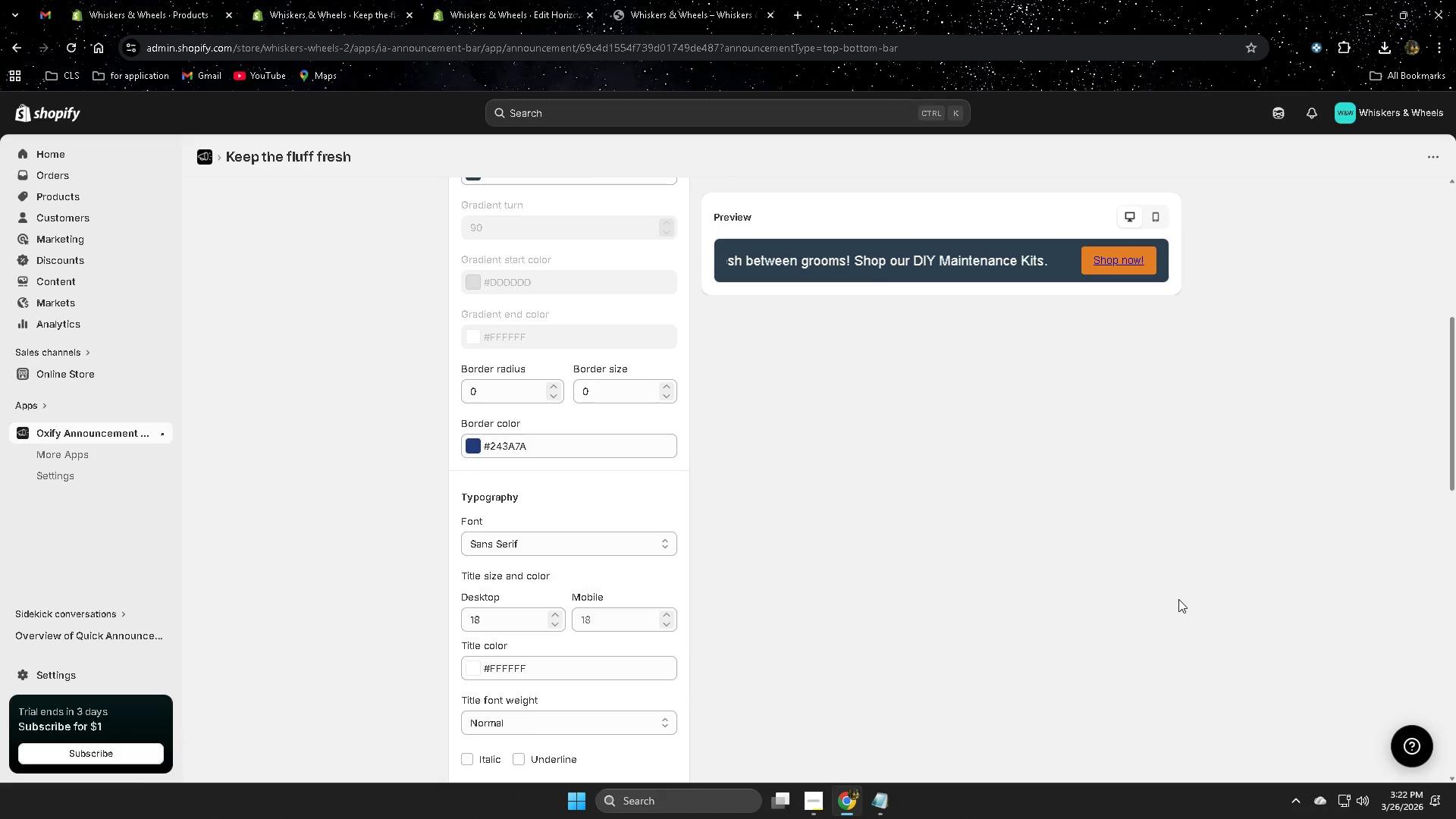 
scroll: coordinate [1024, 545], scroll_direction: up, amount: 7.0
 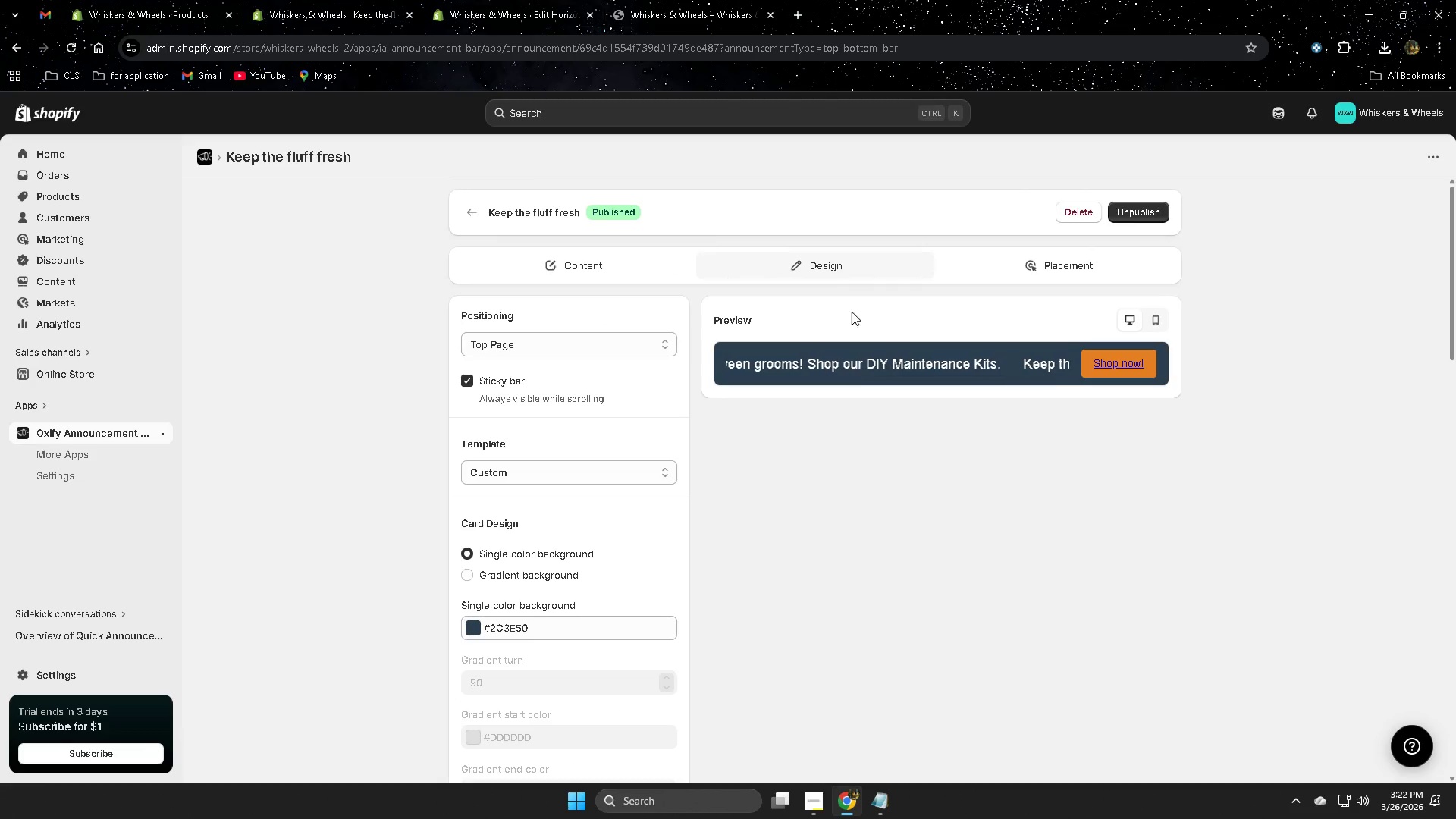 
left_click([830, 267])
 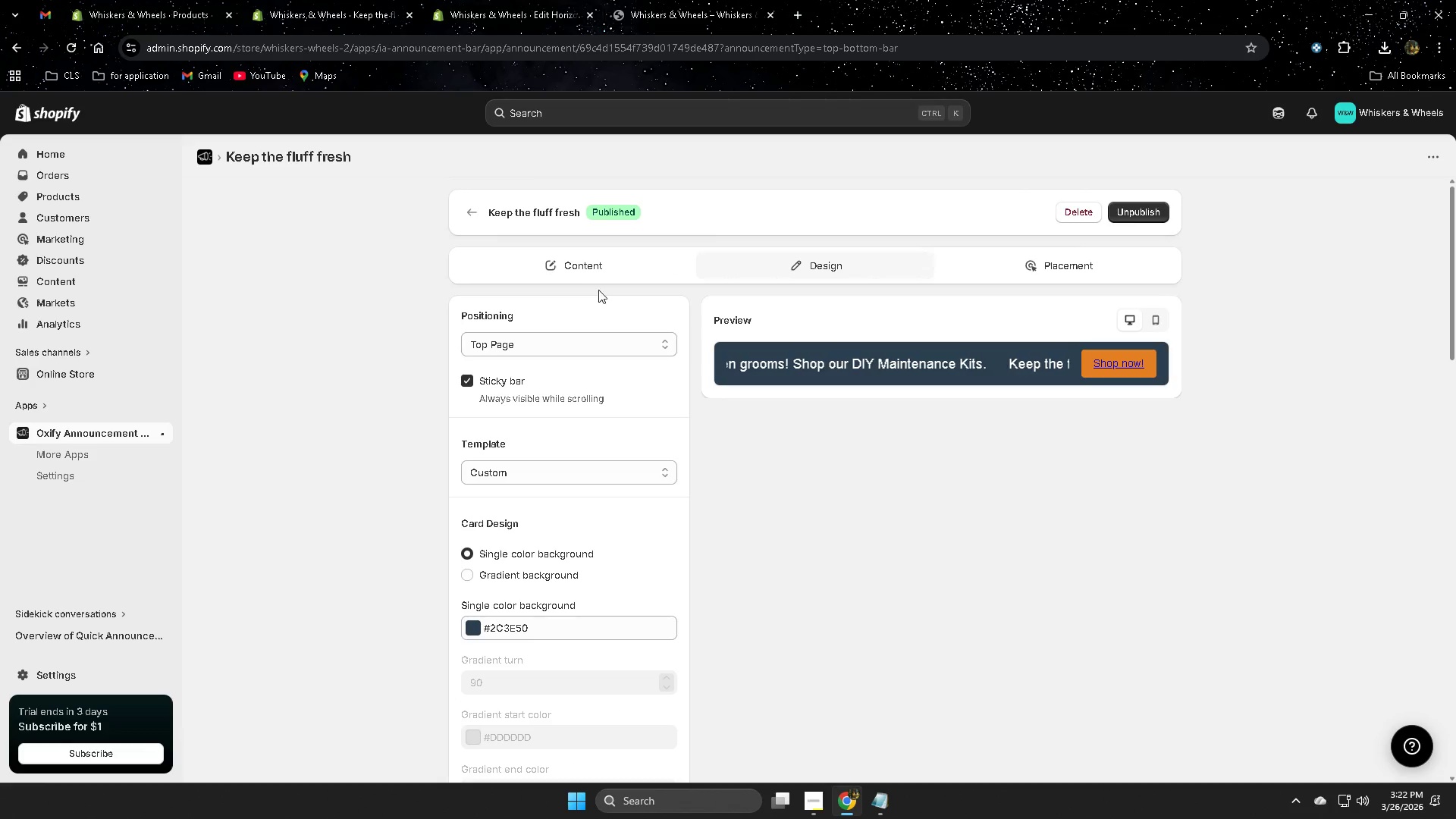 
left_click([582, 272])
 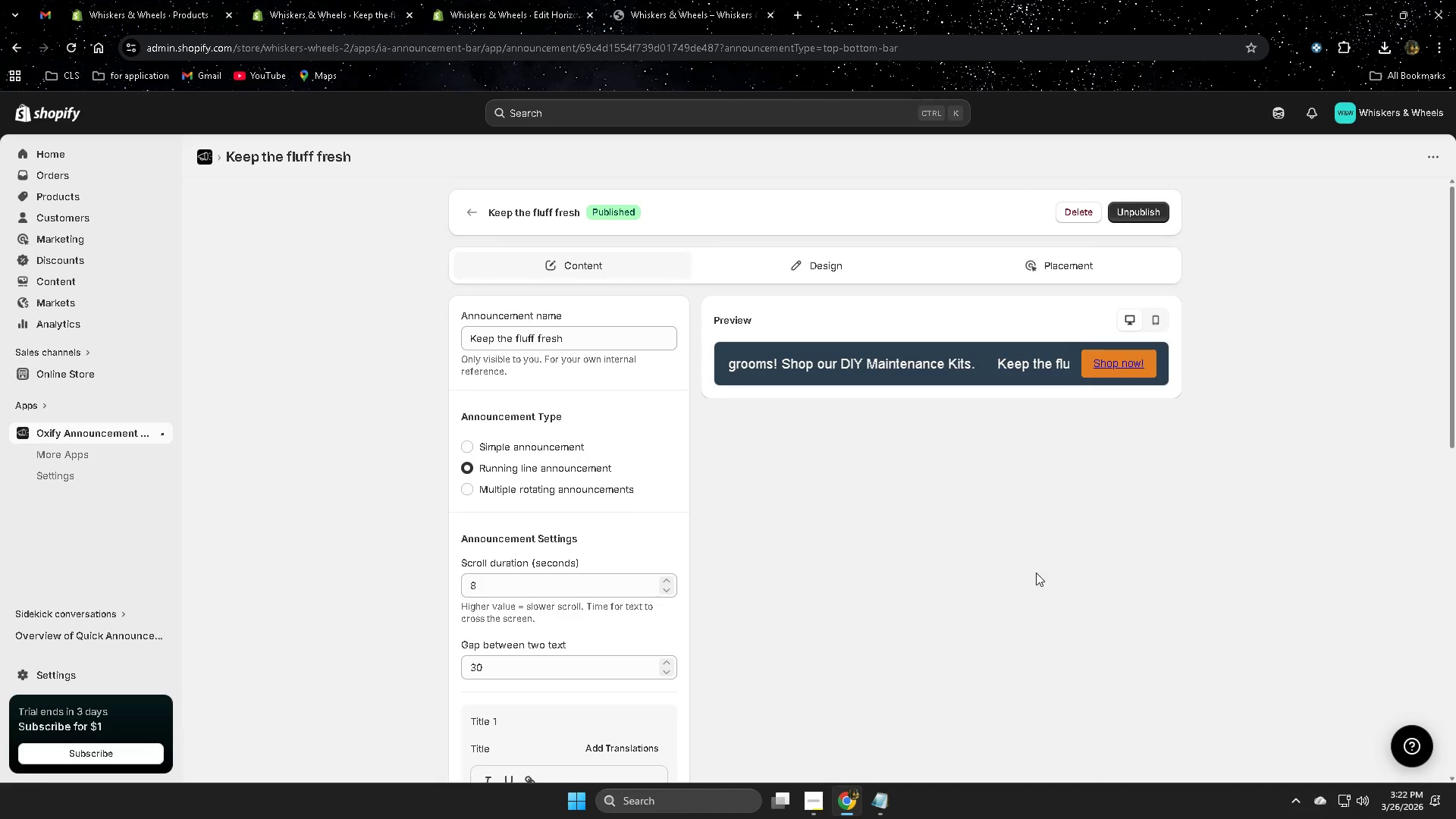 
scroll: coordinate [1036, 573], scroll_direction: down, amount: 4.0
 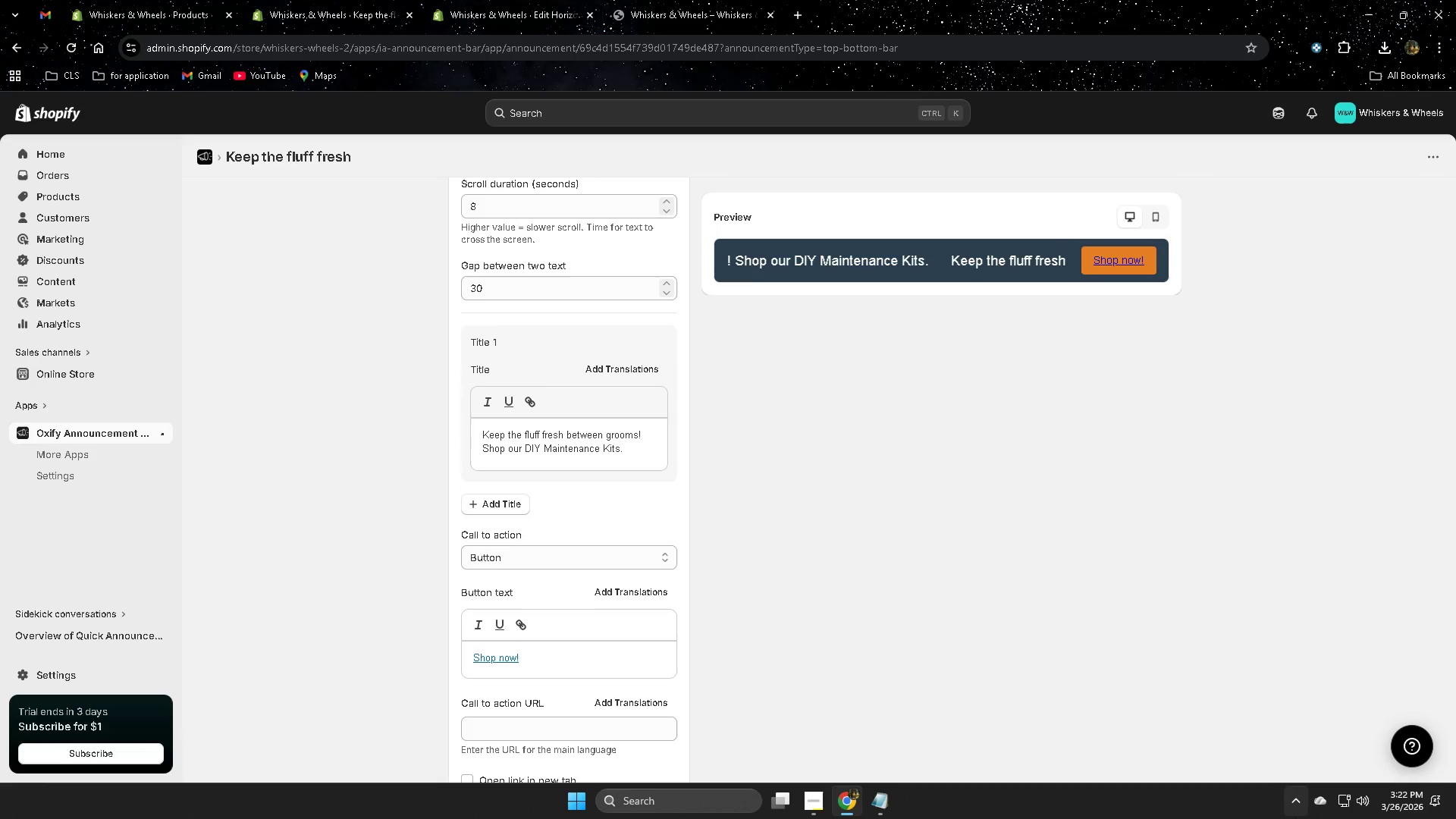 
left_click([1288, 803])
 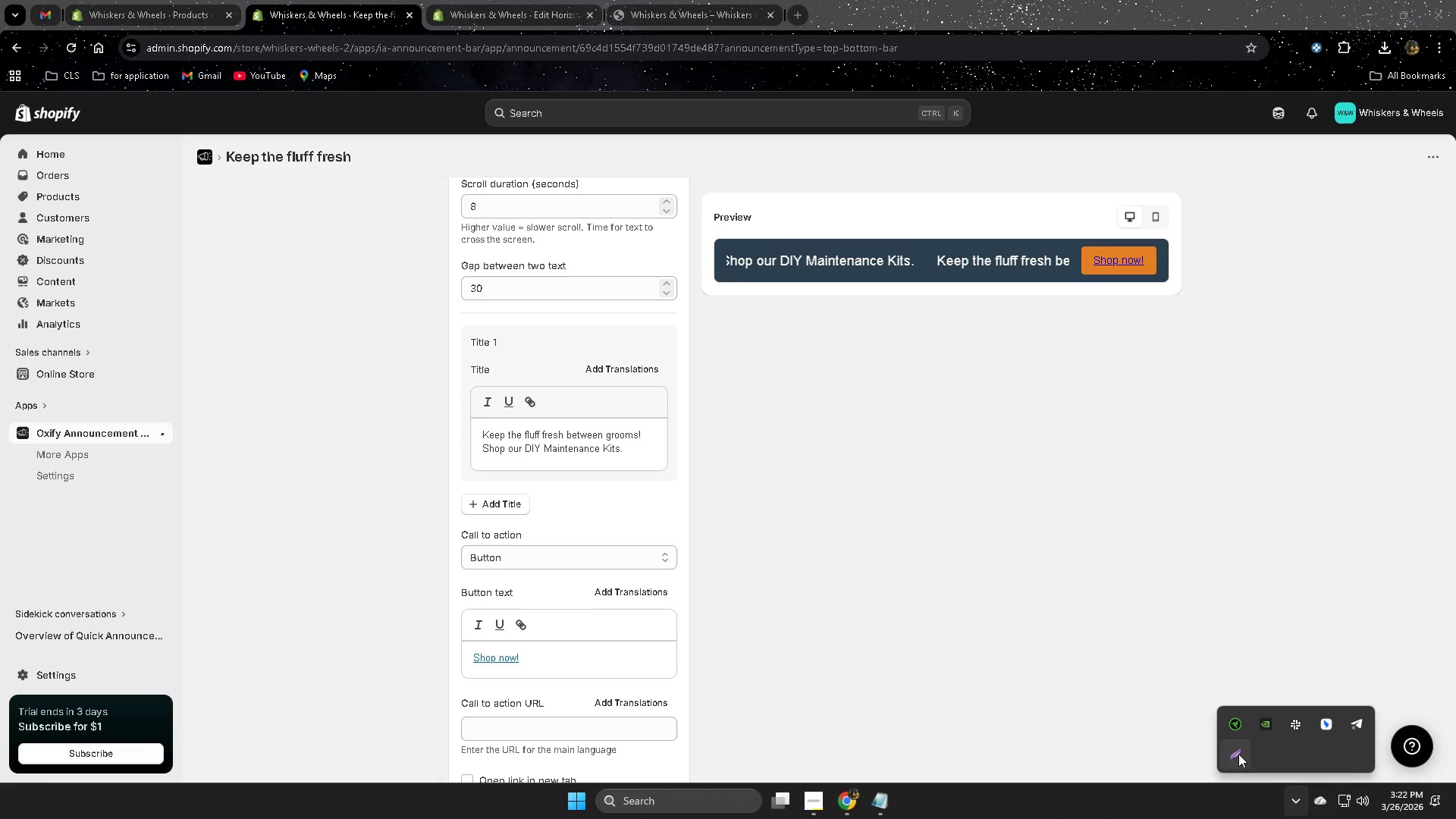 
left_click_drag(start_coordinate=[1238, 755], to_coordinate=[1238, 749])
 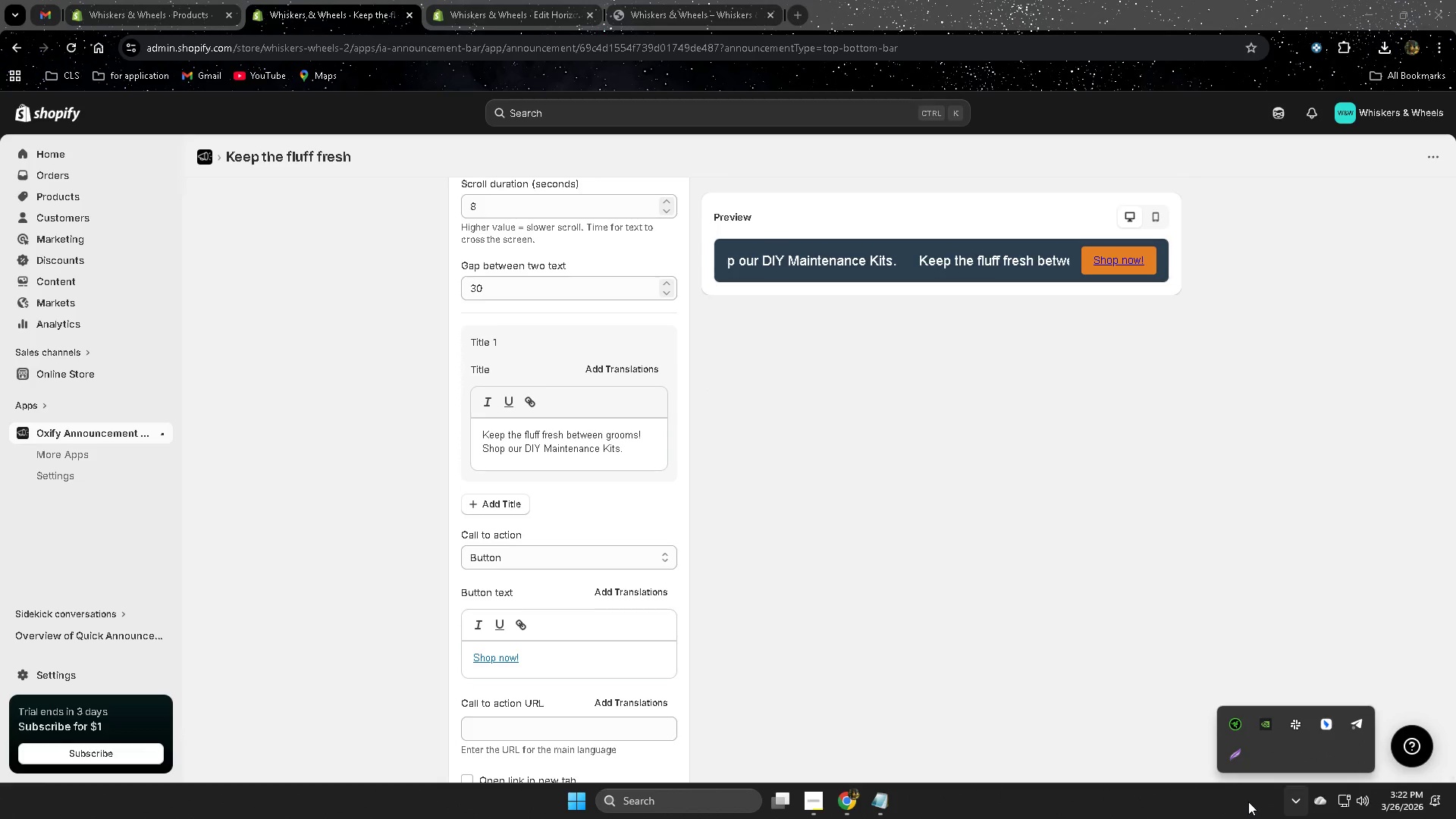 
left_click([1236, 760])
 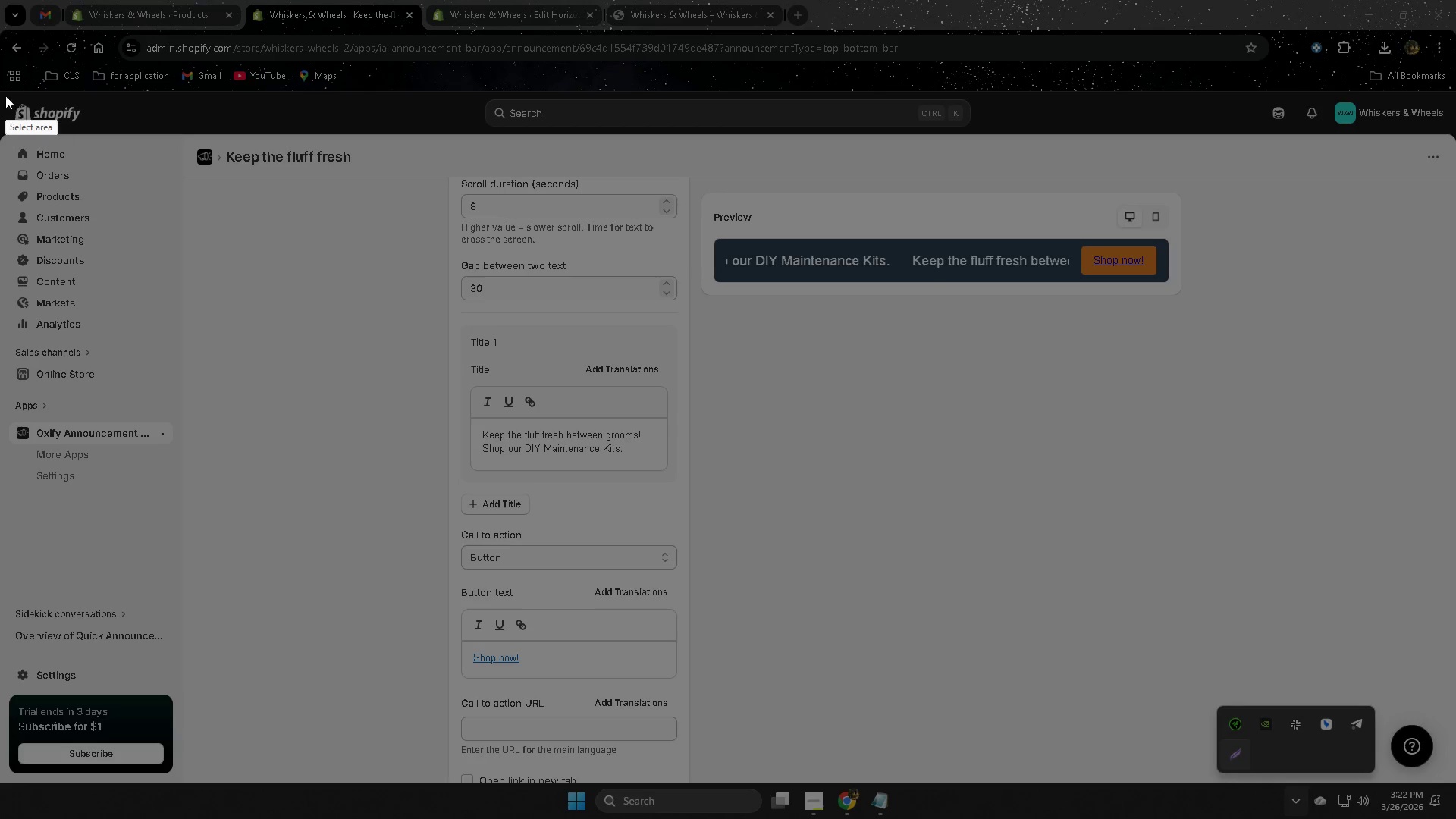 
left_click_drag(start_coordinate=[0, 89], to_coordinate=[1214, 777])
 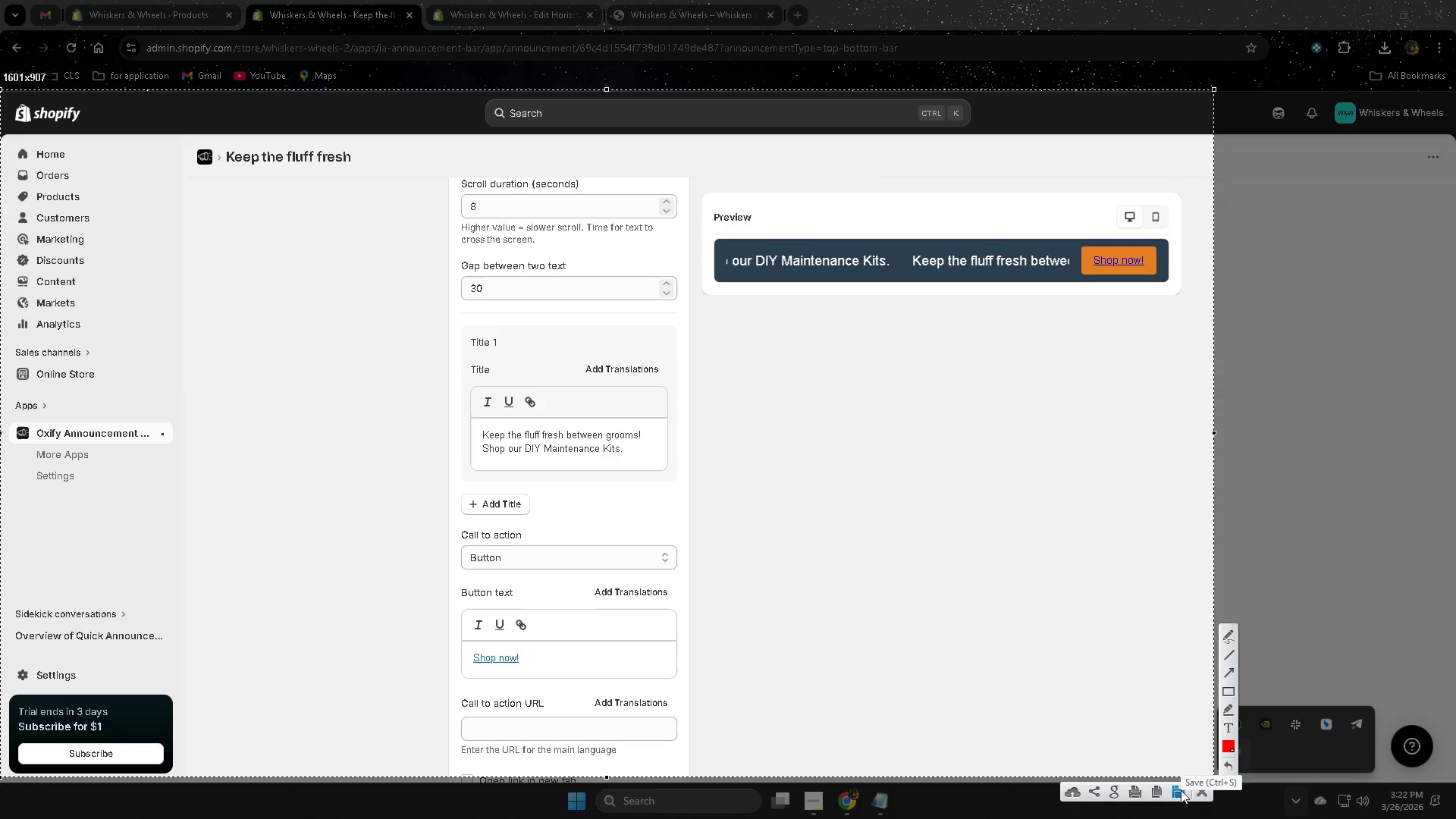 
left_click([1181, 790])
 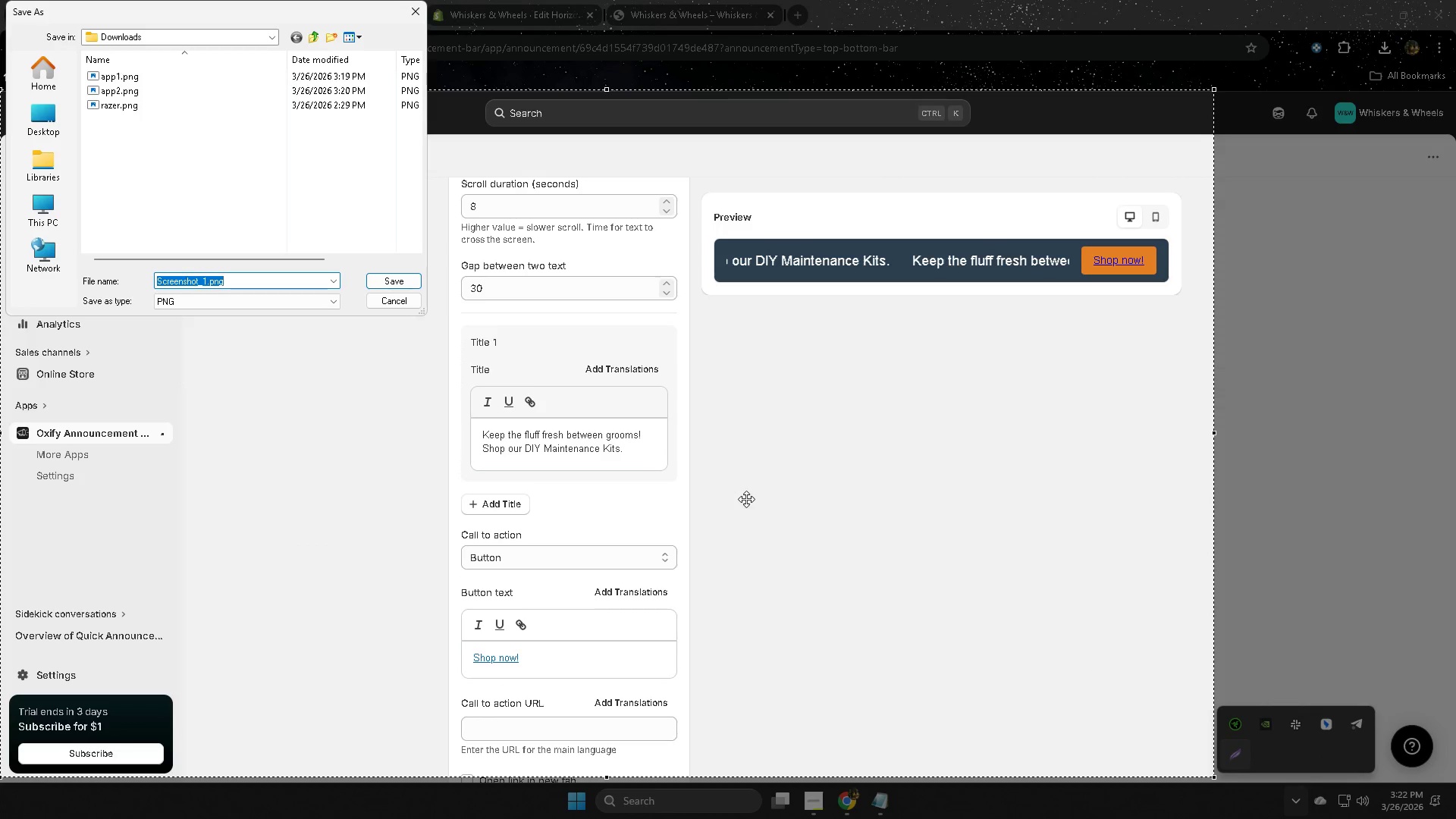 
type(app3)
 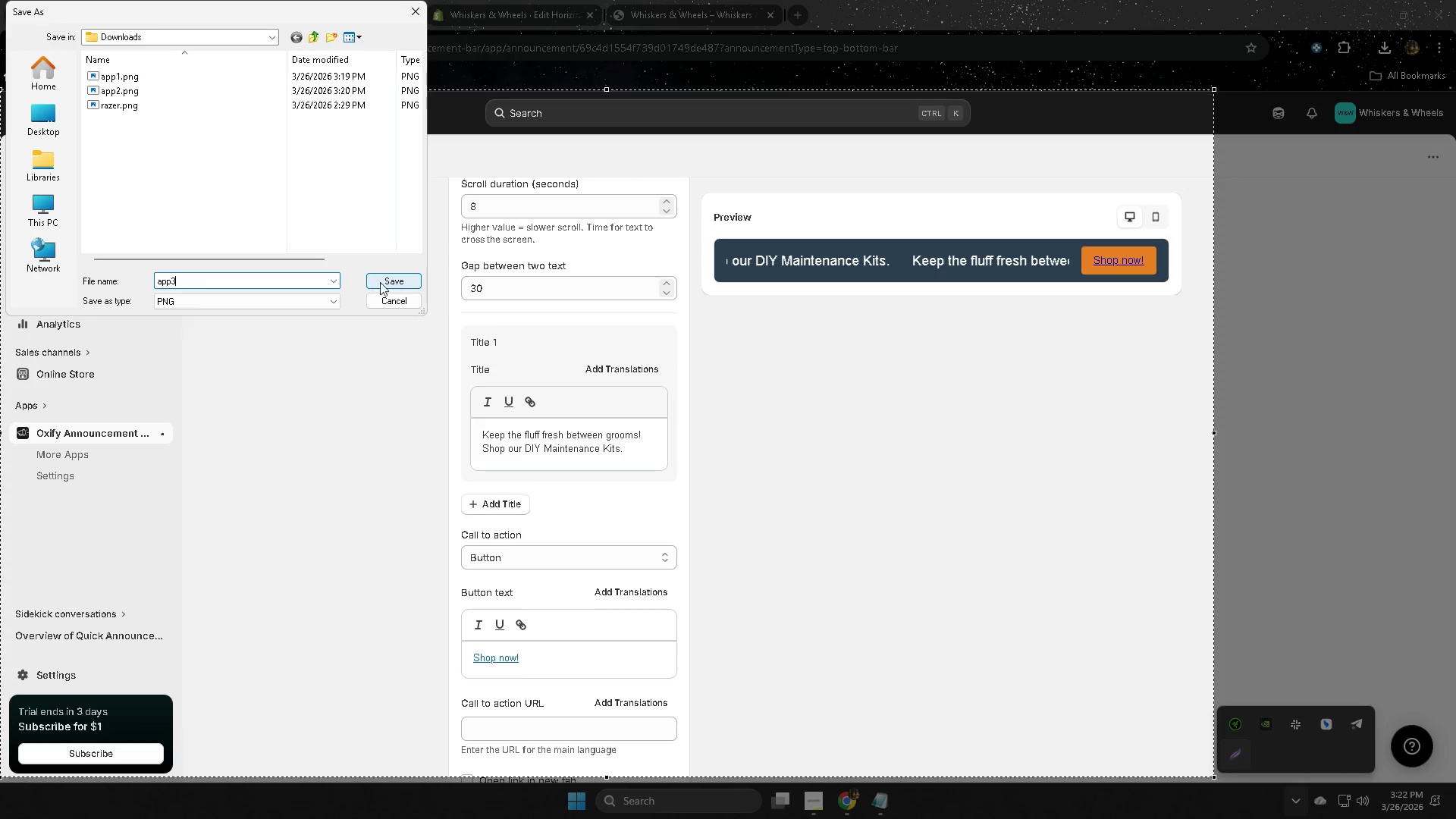 
left_click([384, 281])
 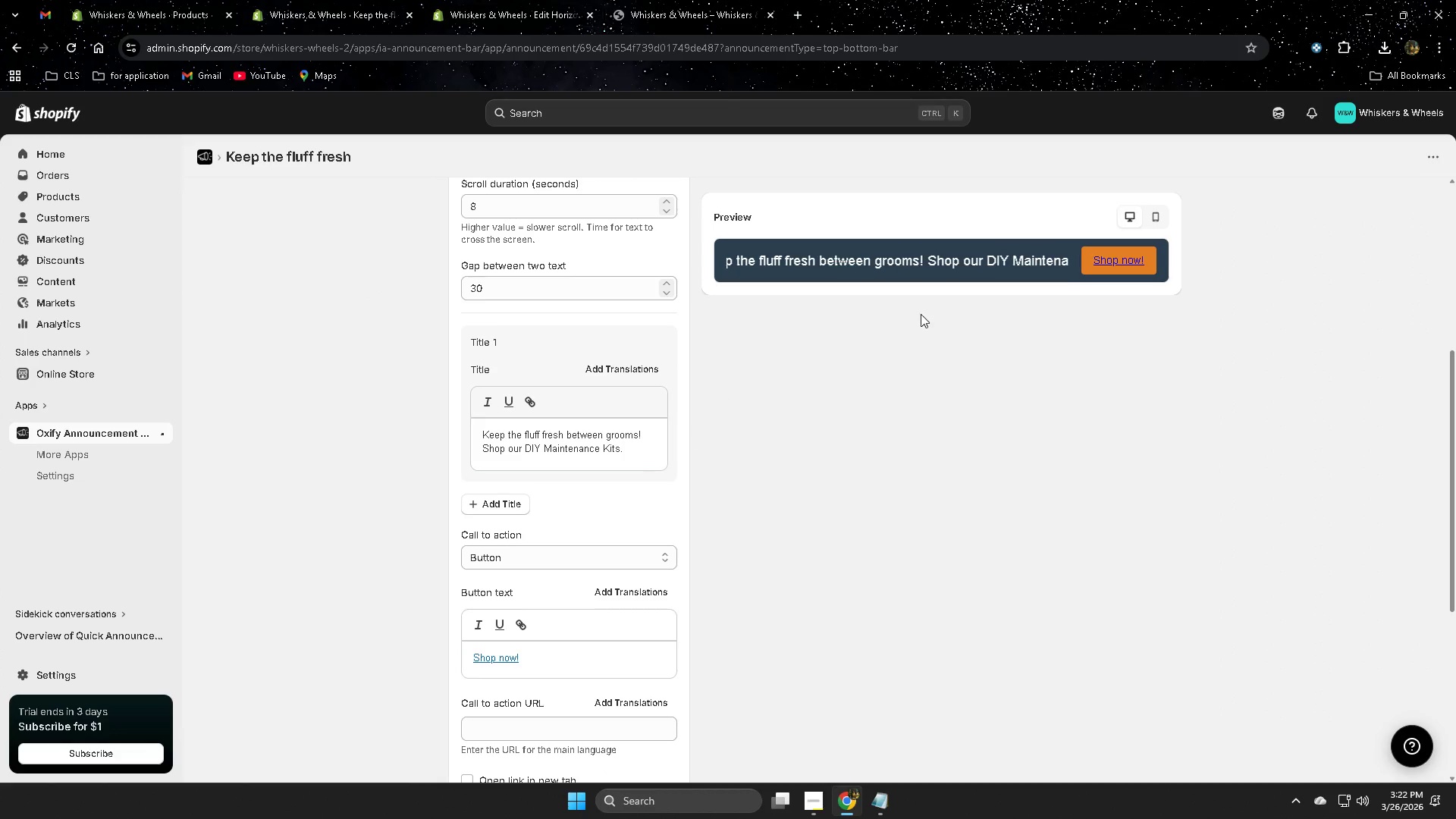 
left_click([17, 49])
 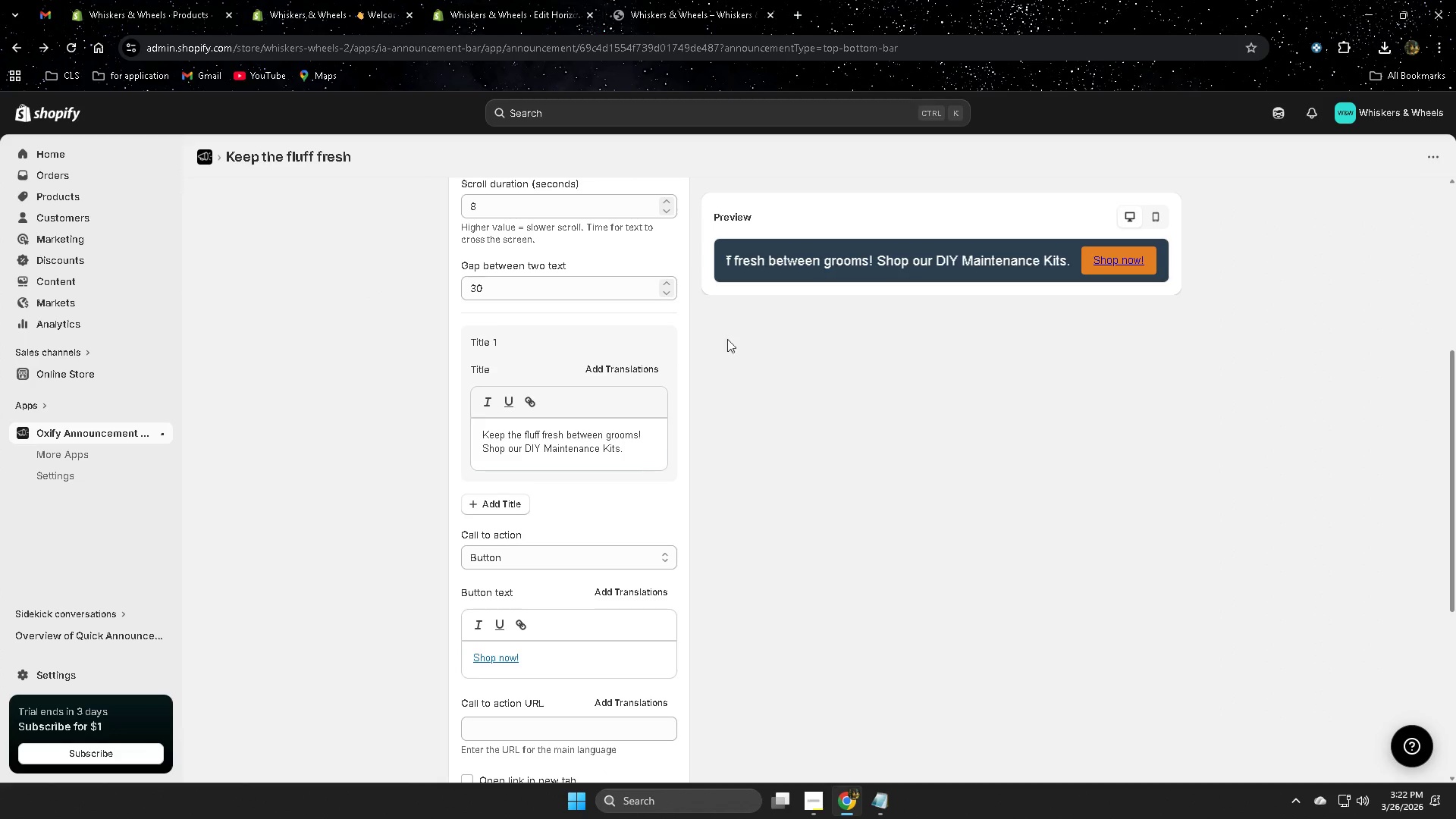 
scroll: coordinate [242, 489], scroll_direction: up, amount: 6.0
 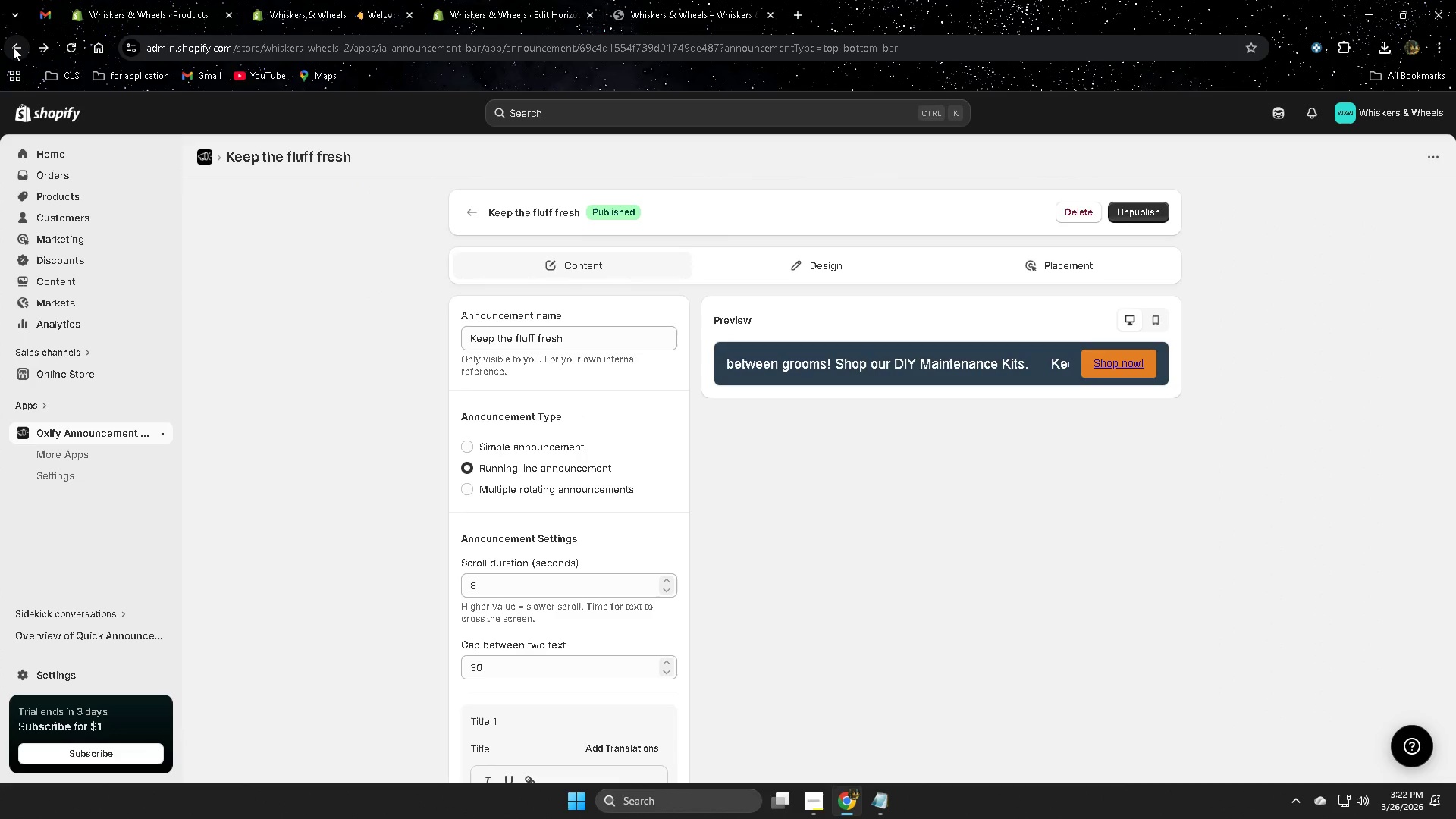 
left_click([13, 47])
 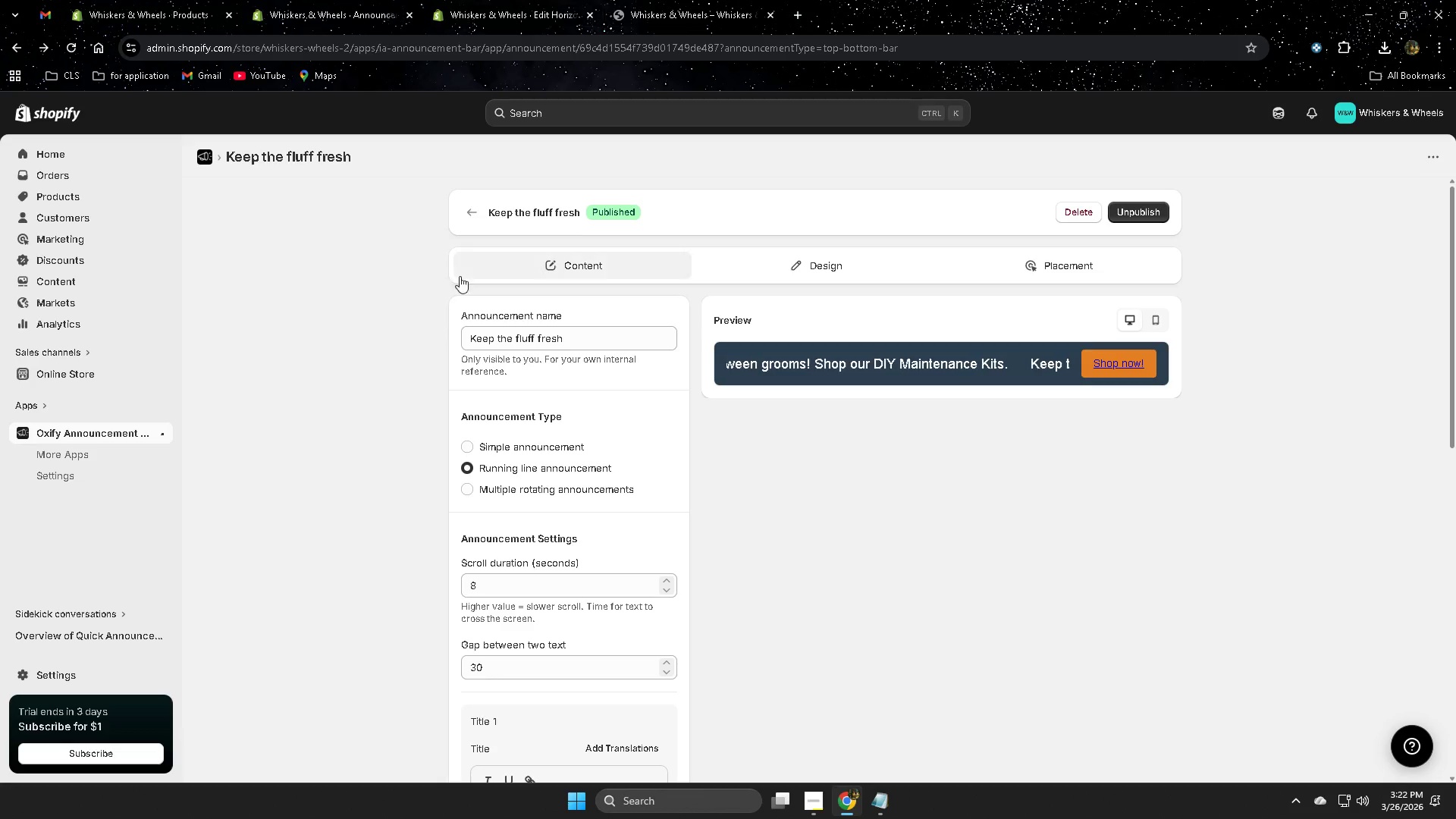 
left_click([465, 220])
 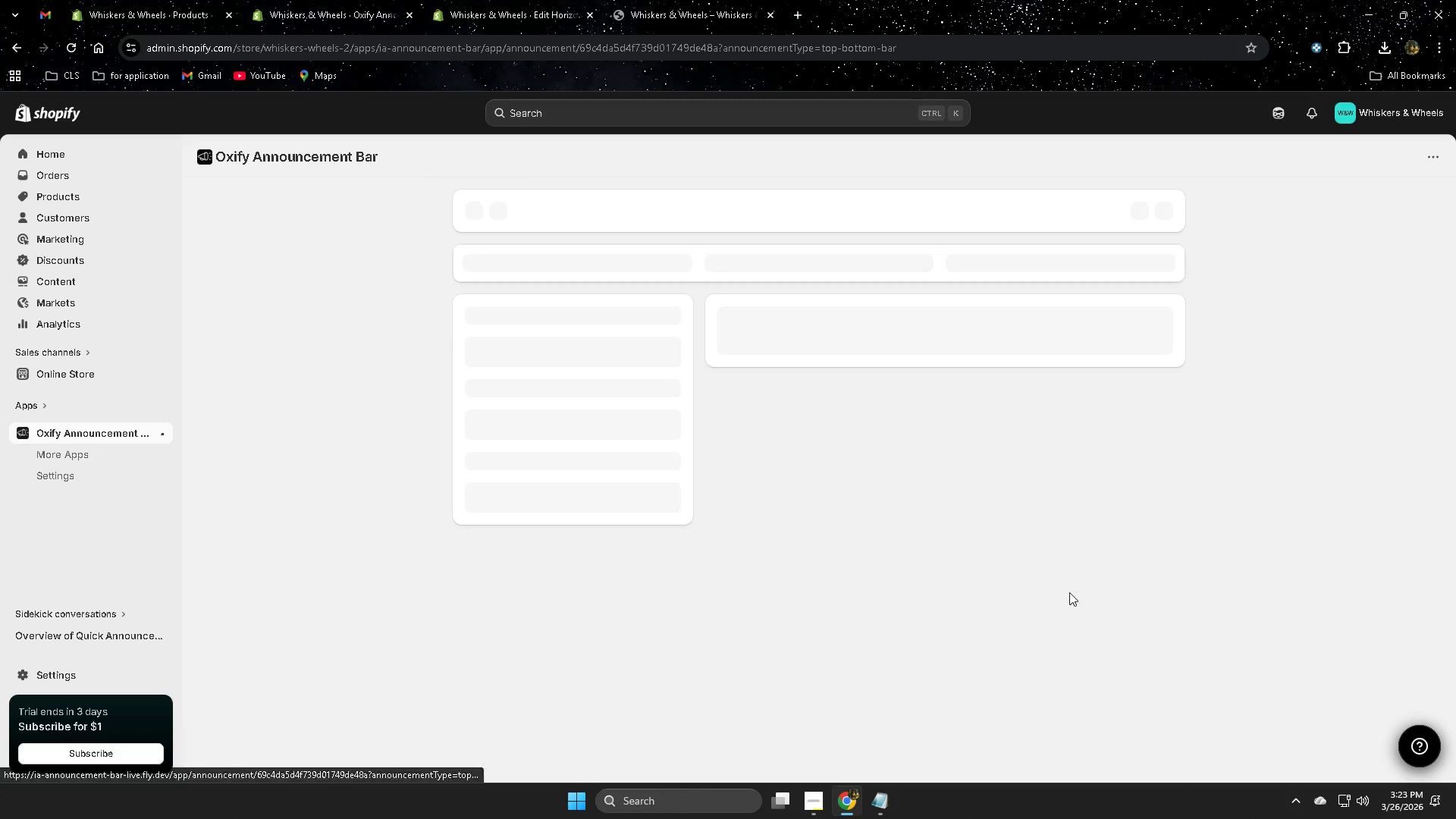 
wait(5.02)
 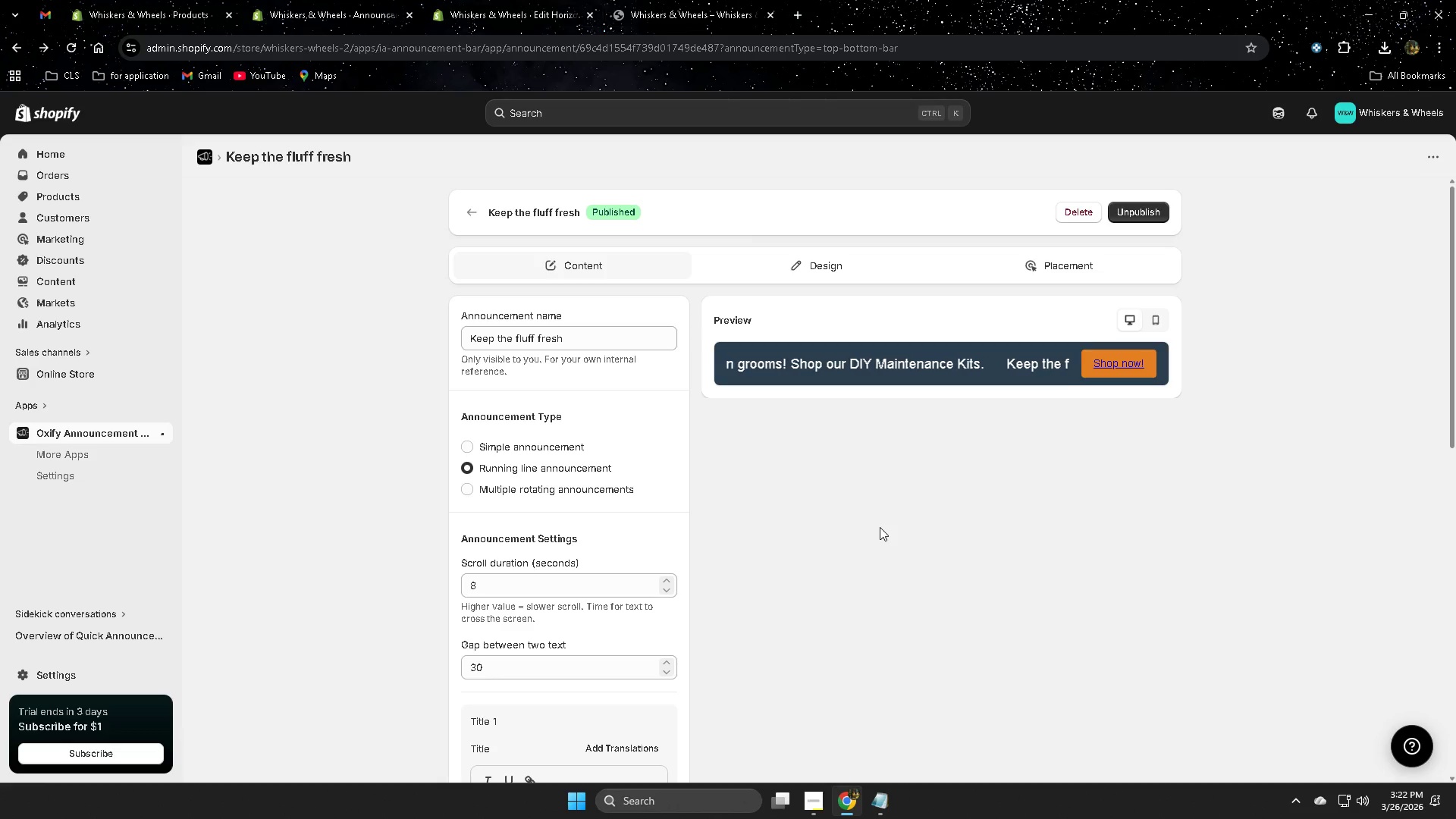 
left_click([1049, 264])
 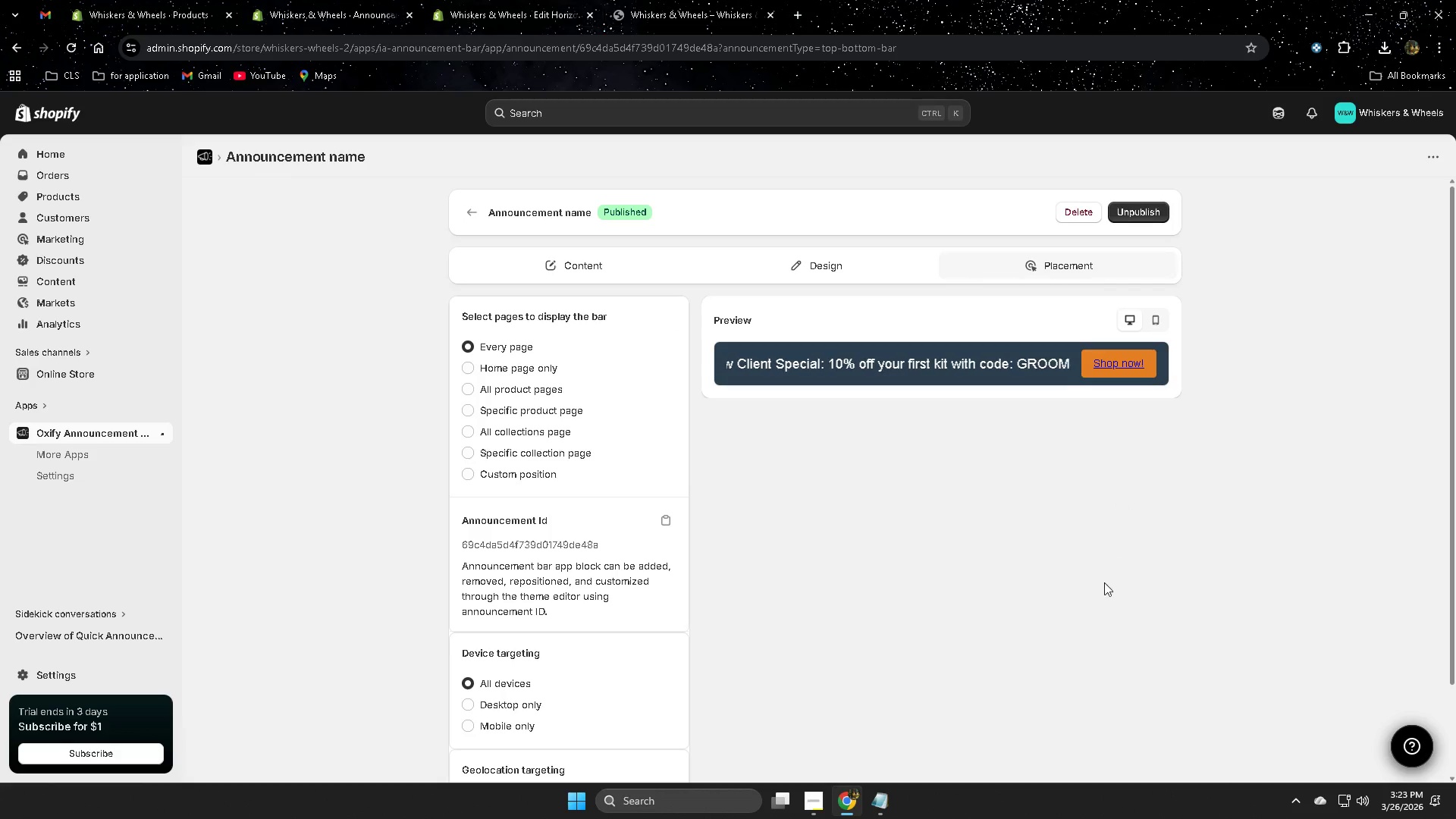 
scroll: coordinate [1102, 588], scroll_direction: down, amount: 1.0
 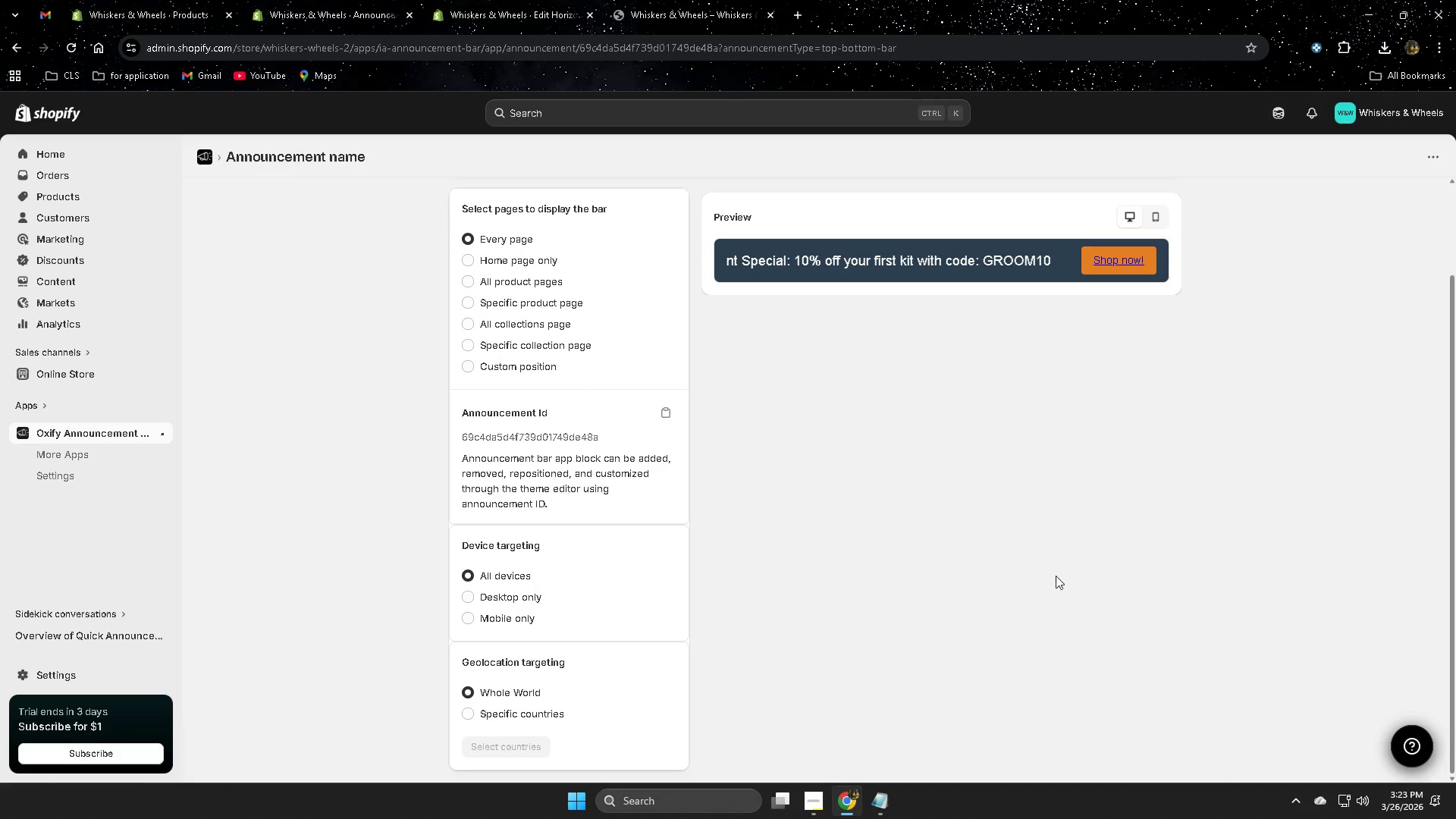 
left_click([1302, 799])
 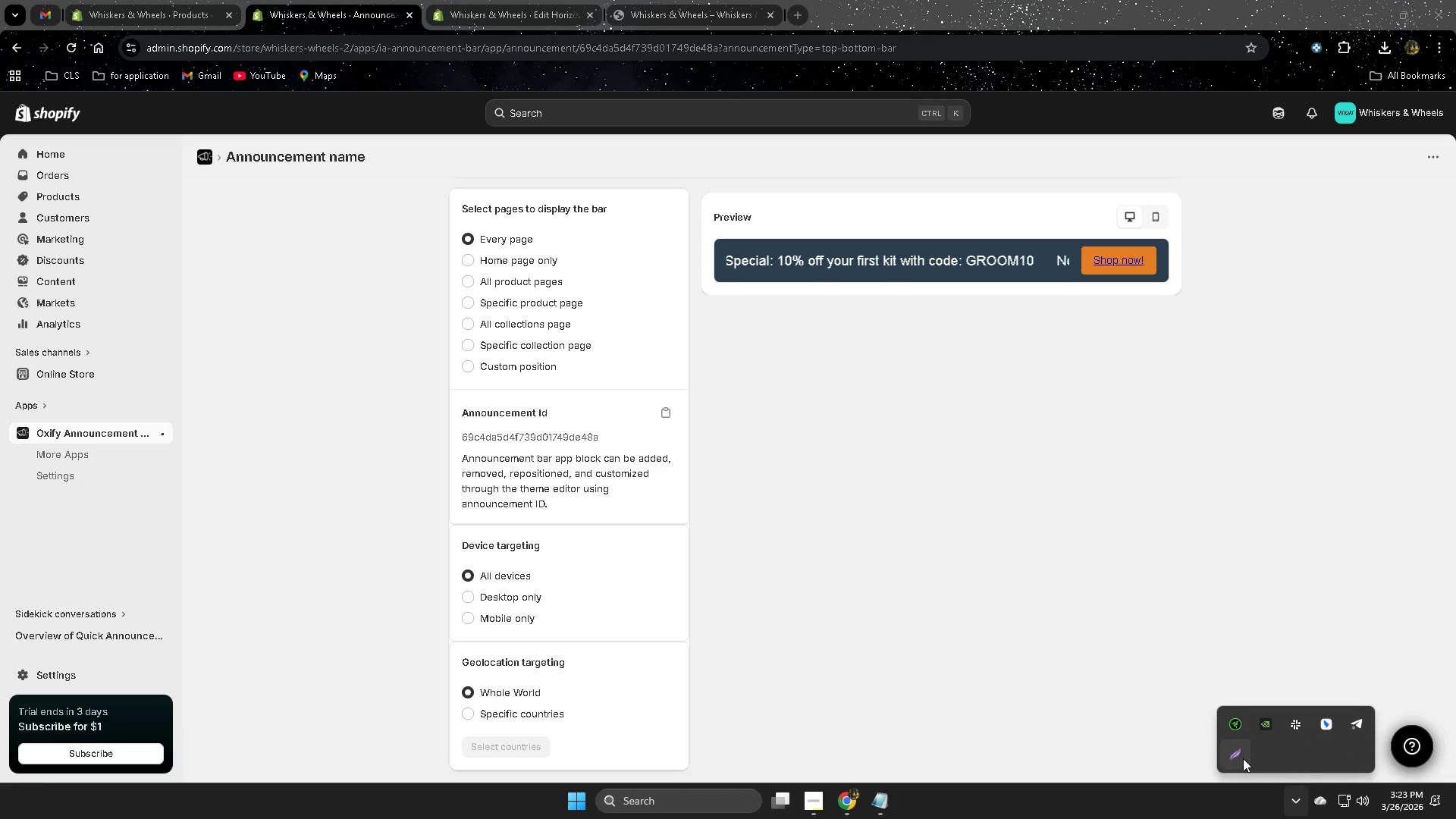 
left_click([1237, 756])
 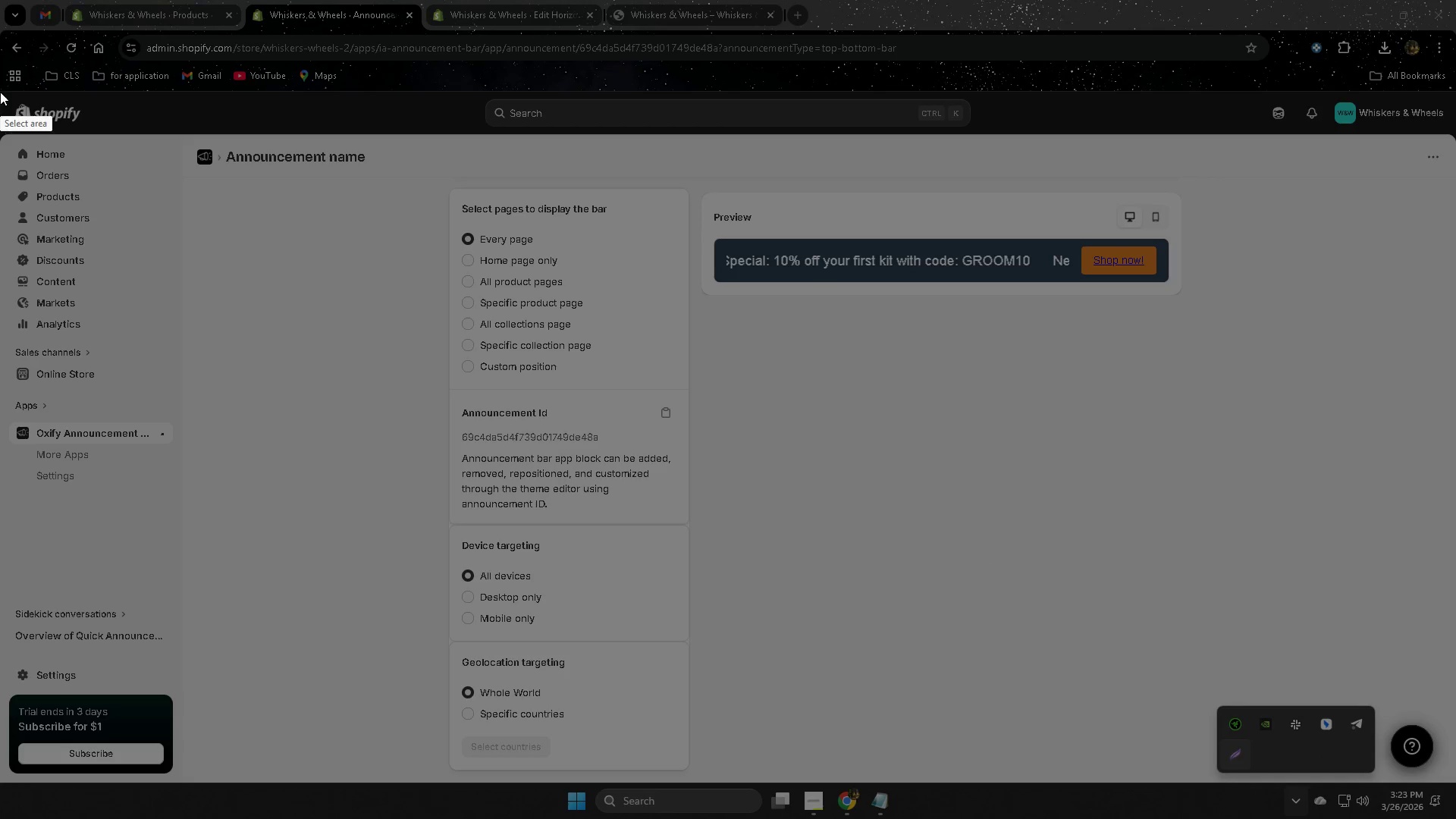 
left_click_drag(start_coordinate=[1, 86], to_coordinate=[1206, 778])
 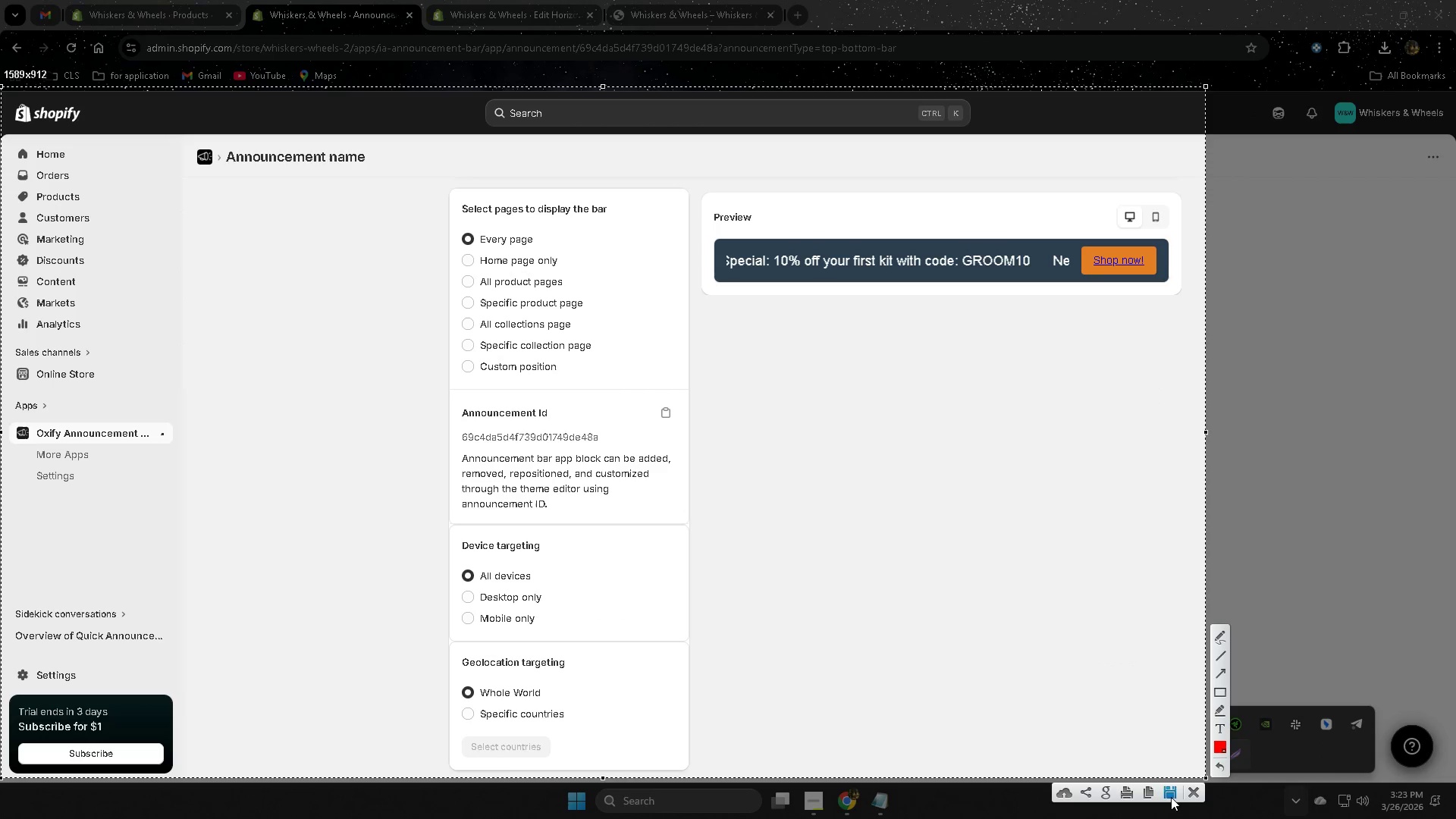 
left_click([1168, 796])
 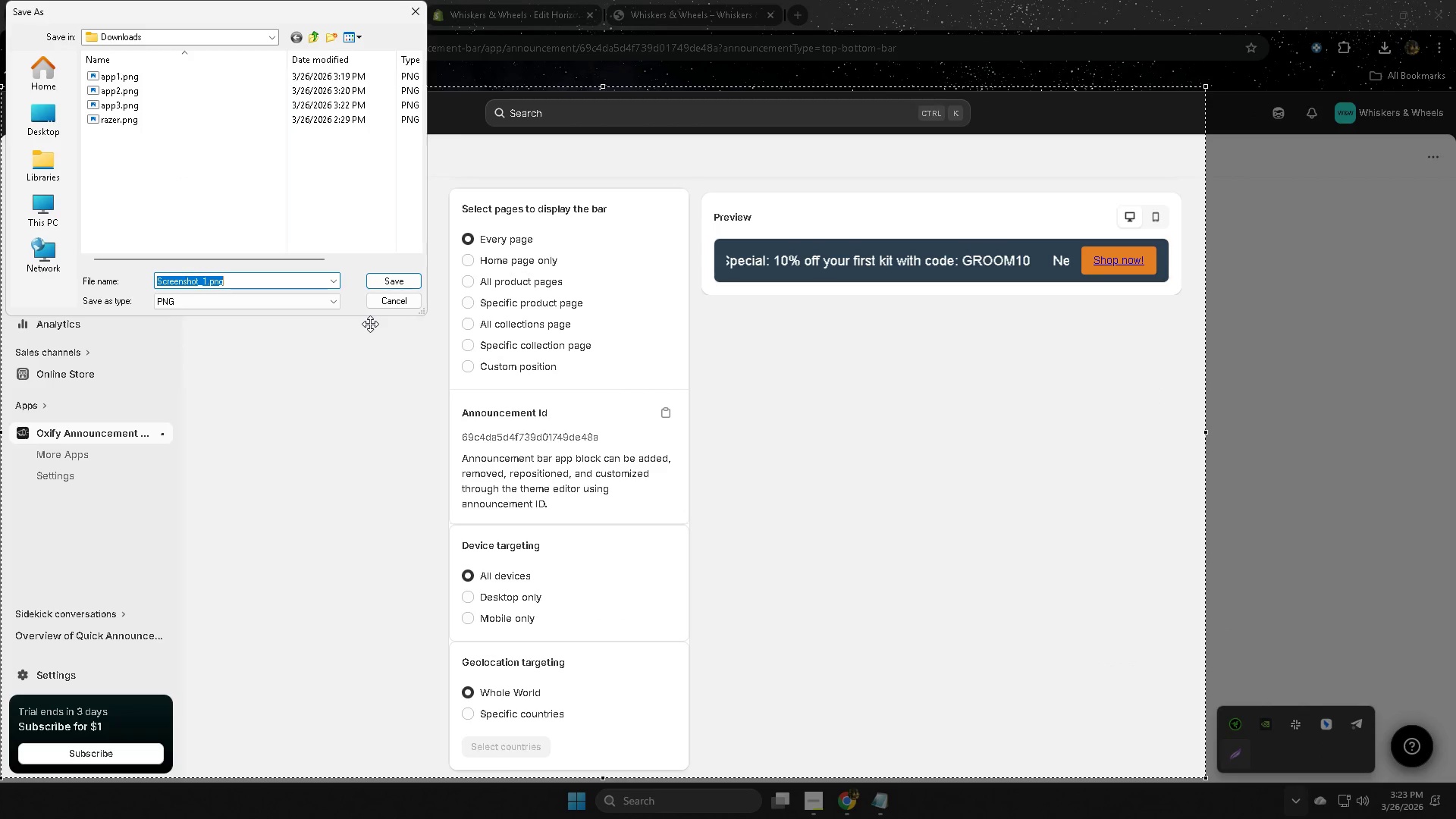 
type(app4)
 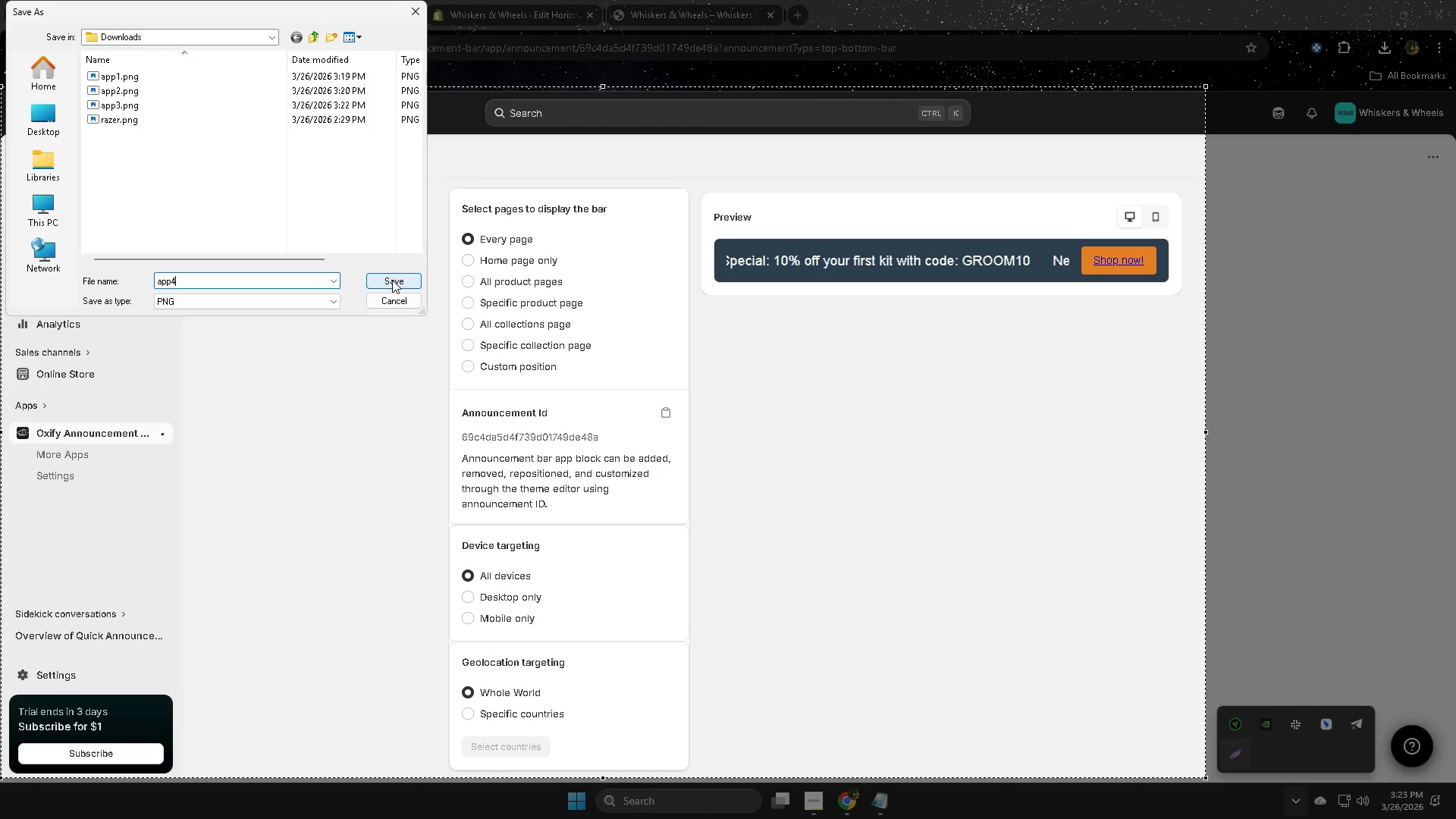 
left_click([392, 280])
 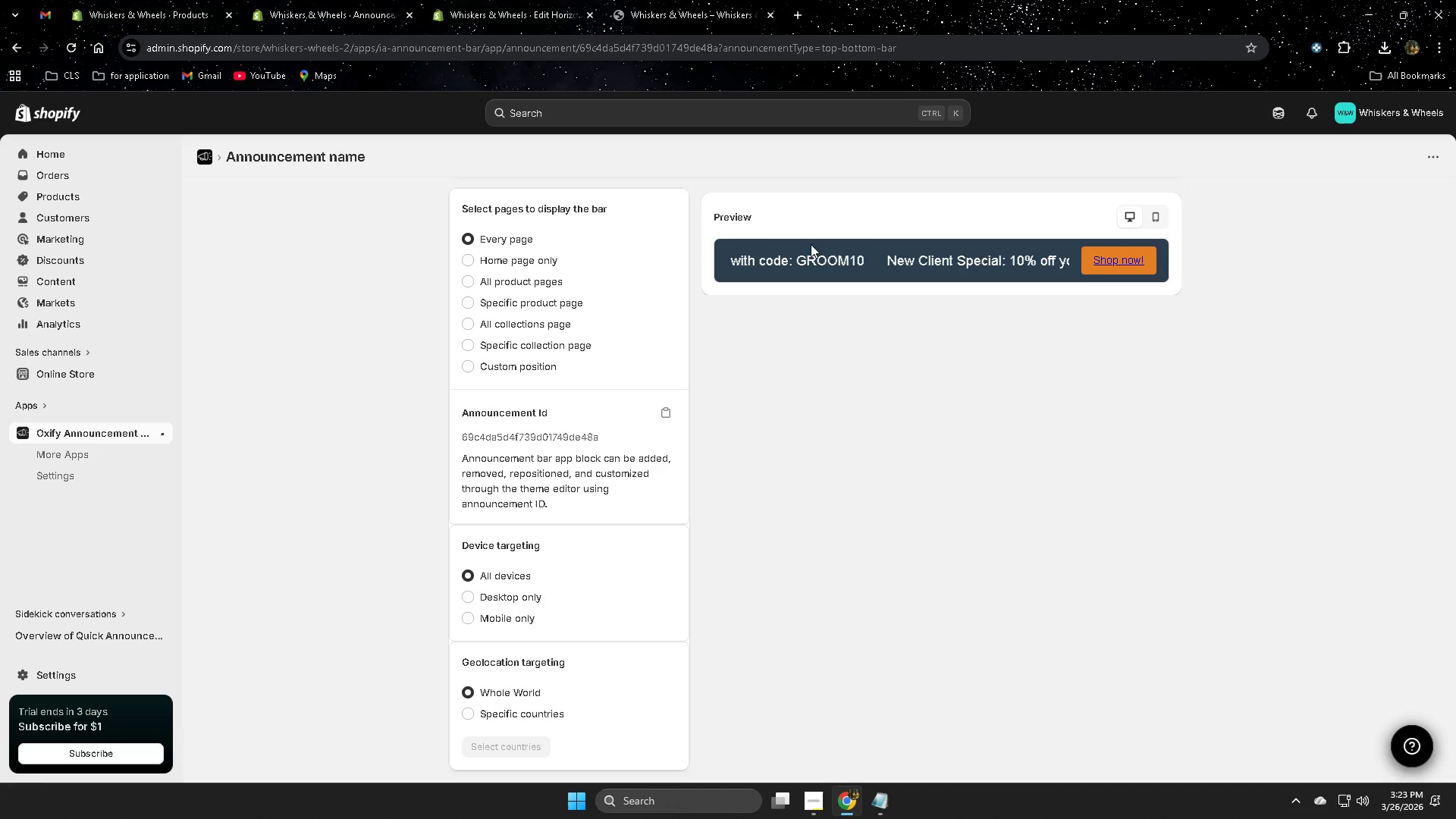 
left_click_drag(start_coordinate=[825, 801], to_coordinate=[821, 801])
 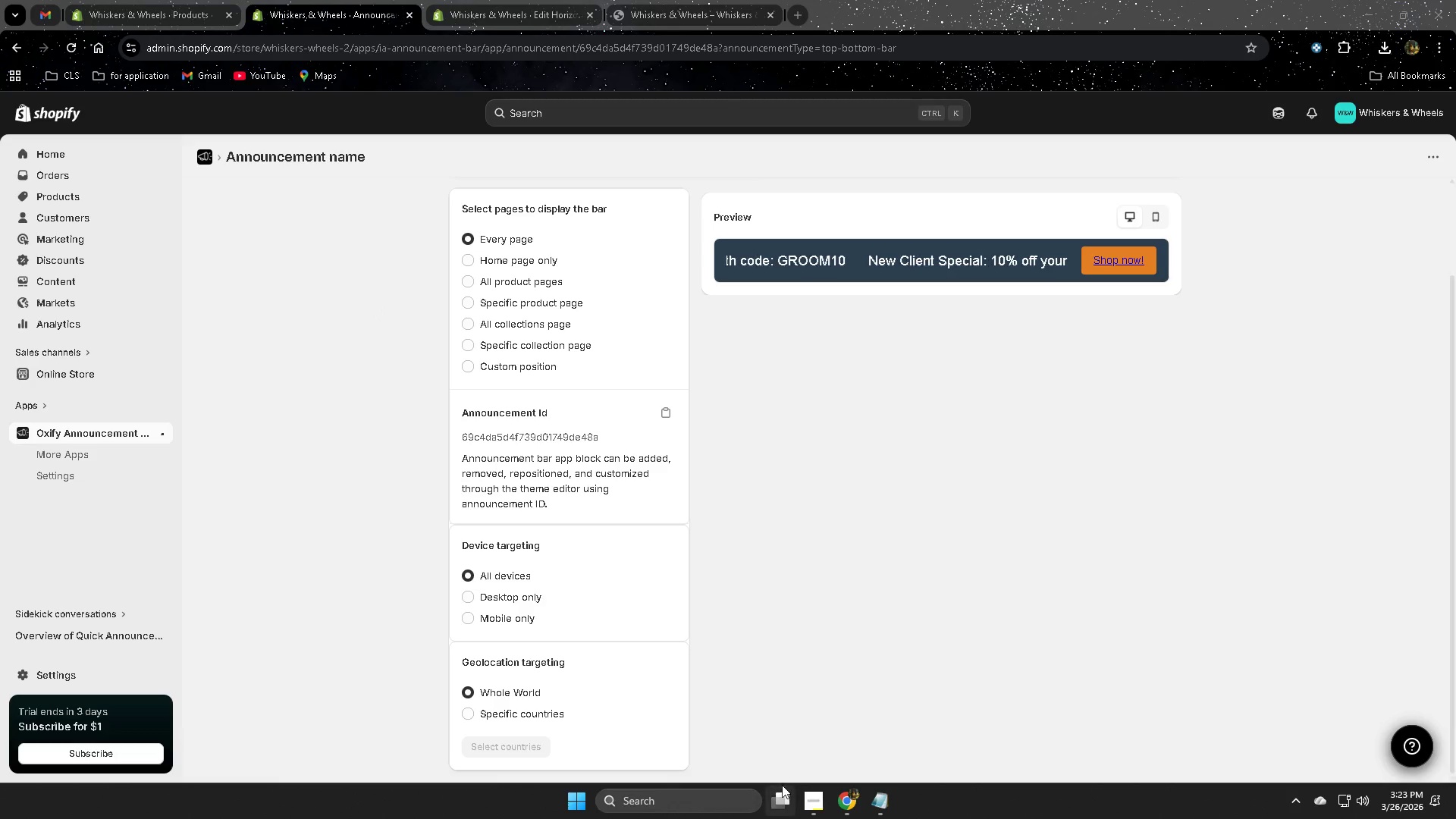 
left_click([776, 798])
 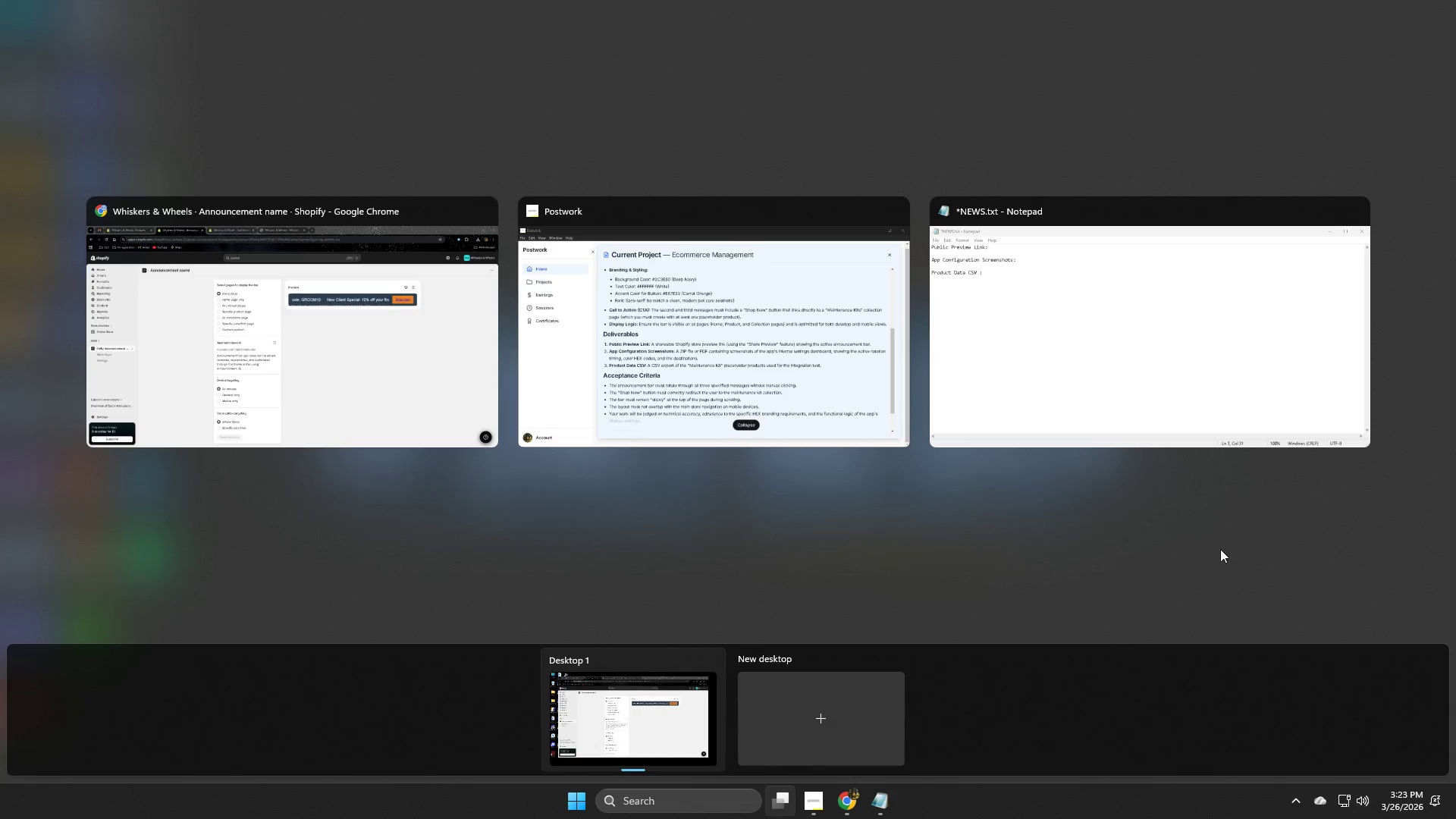 
key(Escape)
 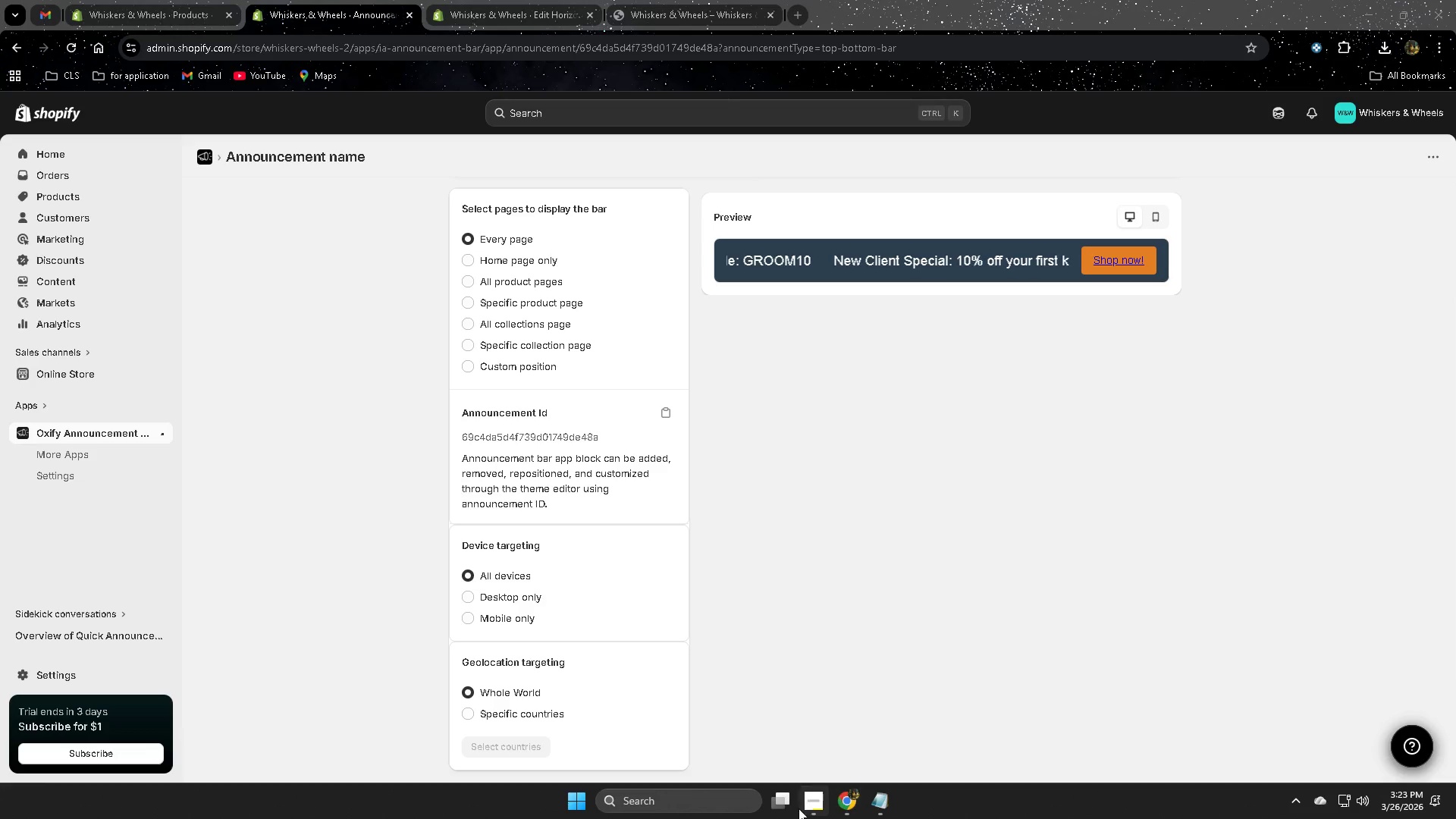 
left_click([817, 798])